 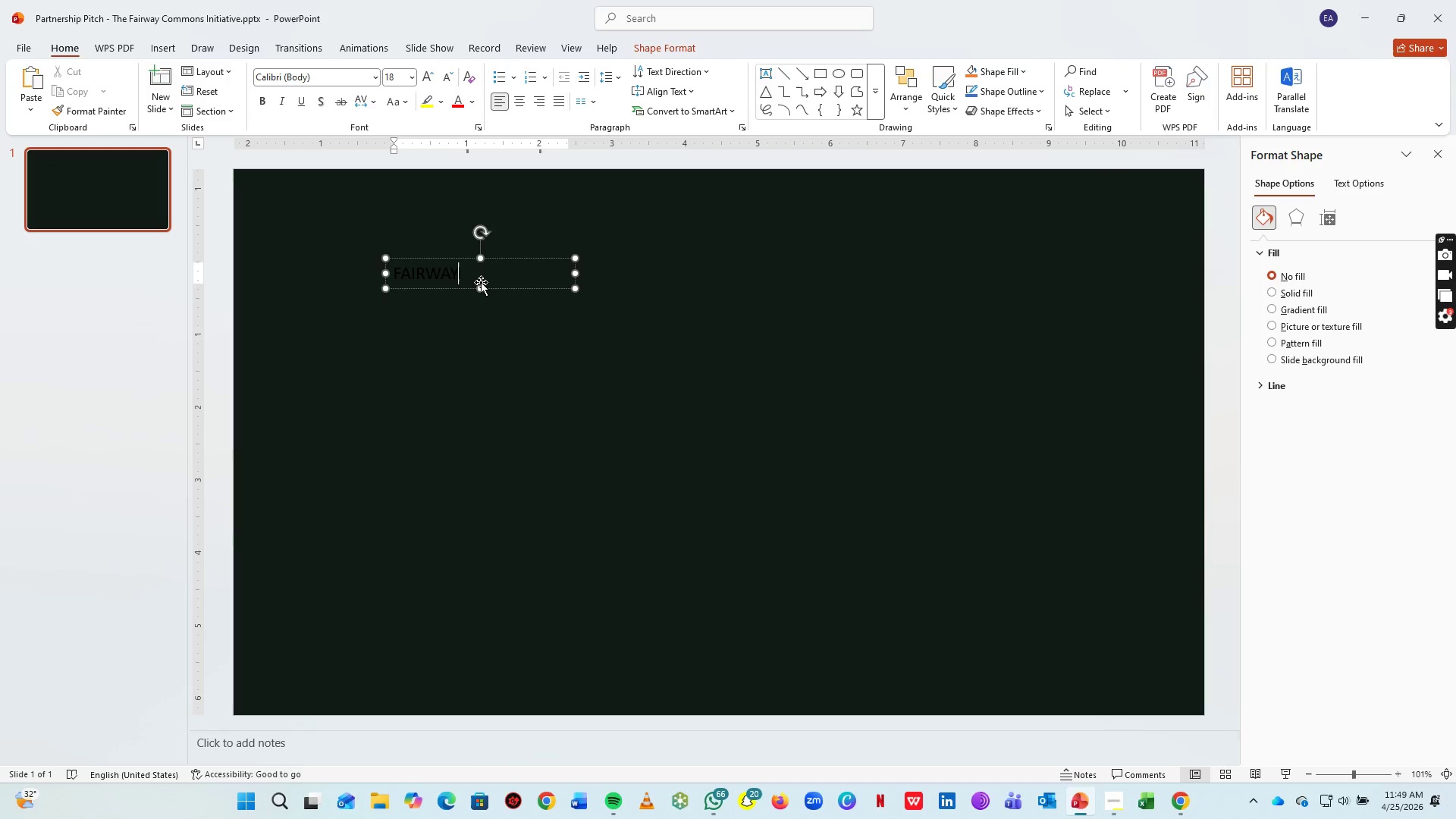 
key(Control+ControlLeft)
 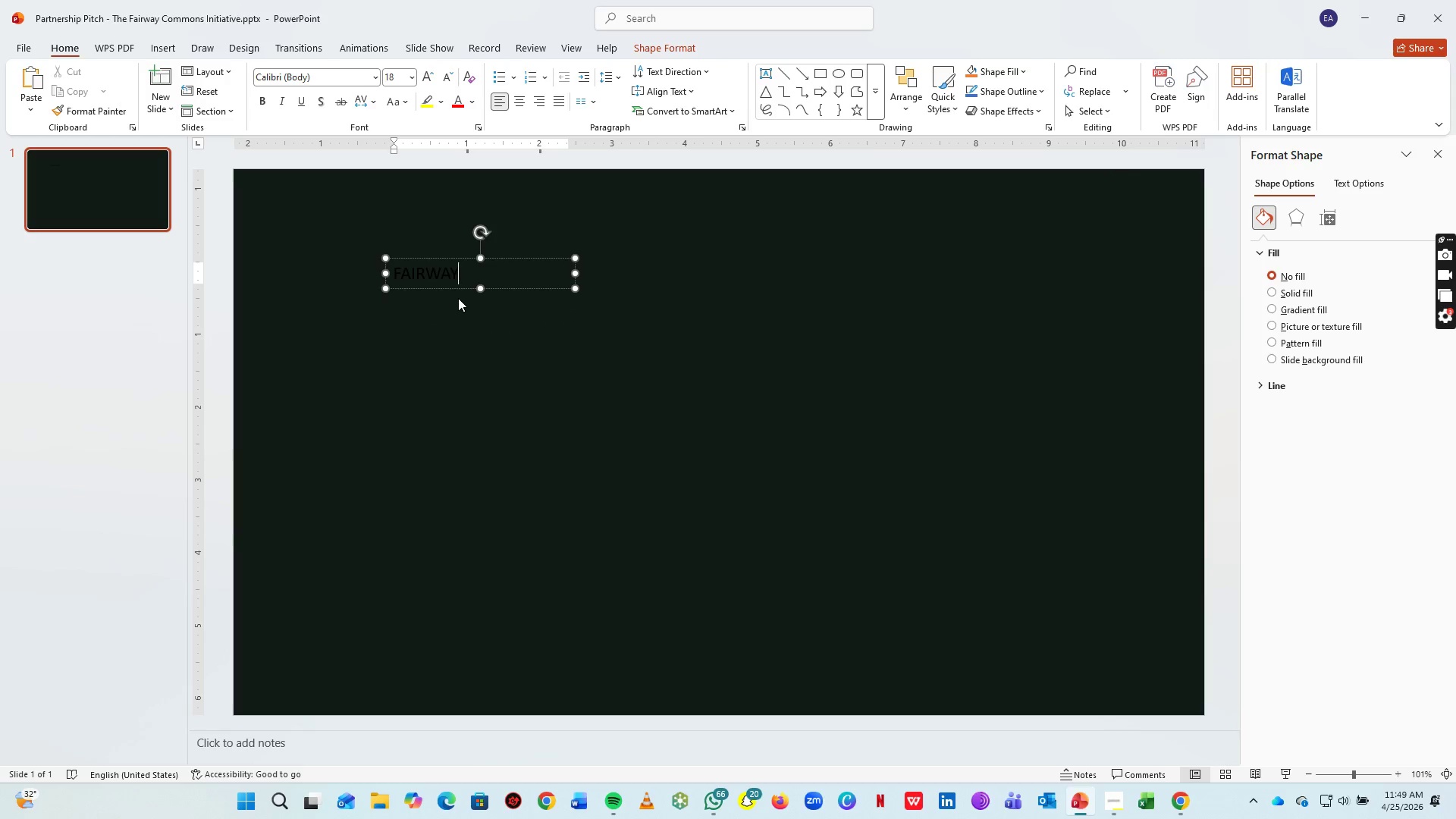 
key(Control+A)
 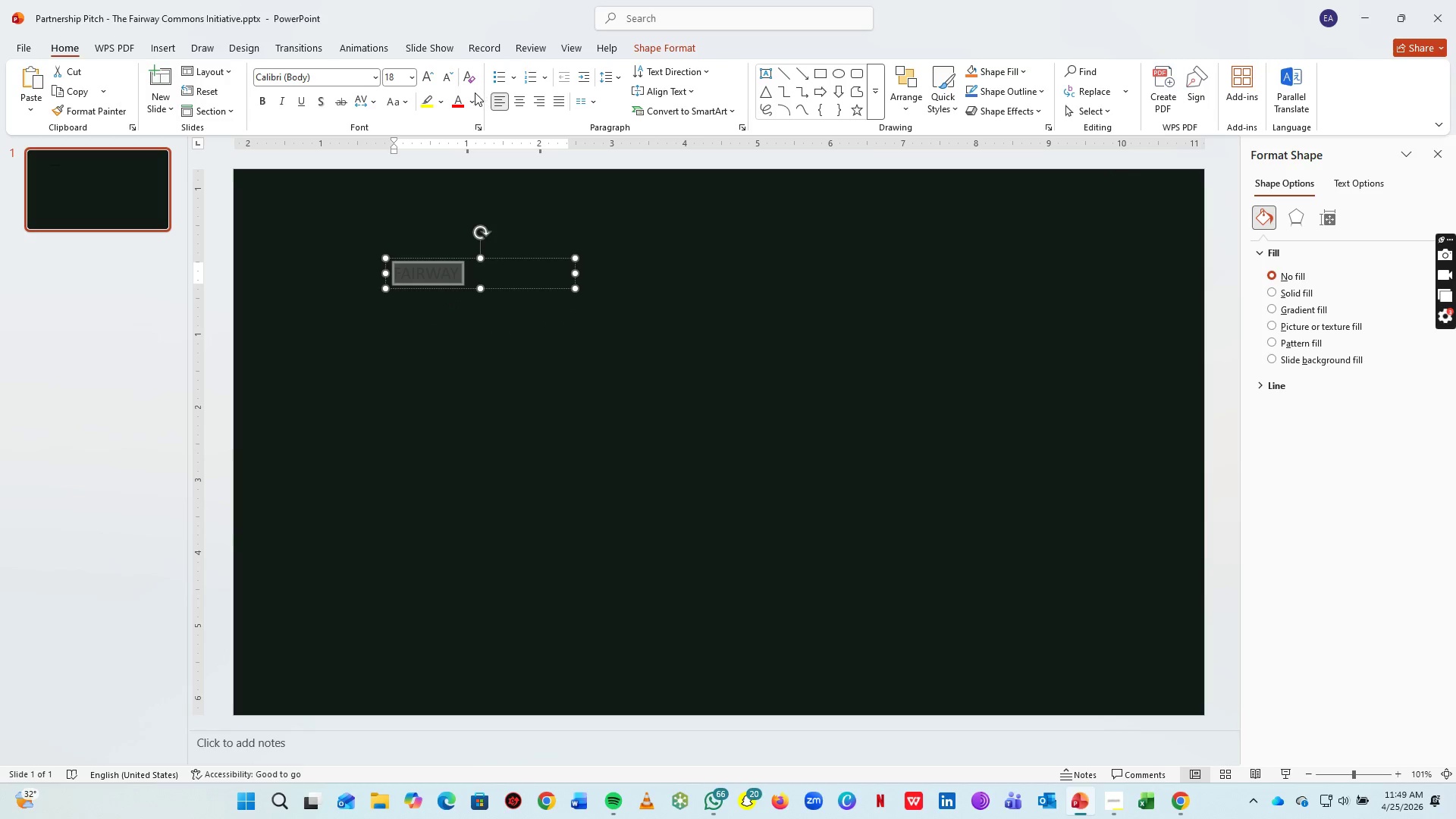 
left_click([475, 99])
 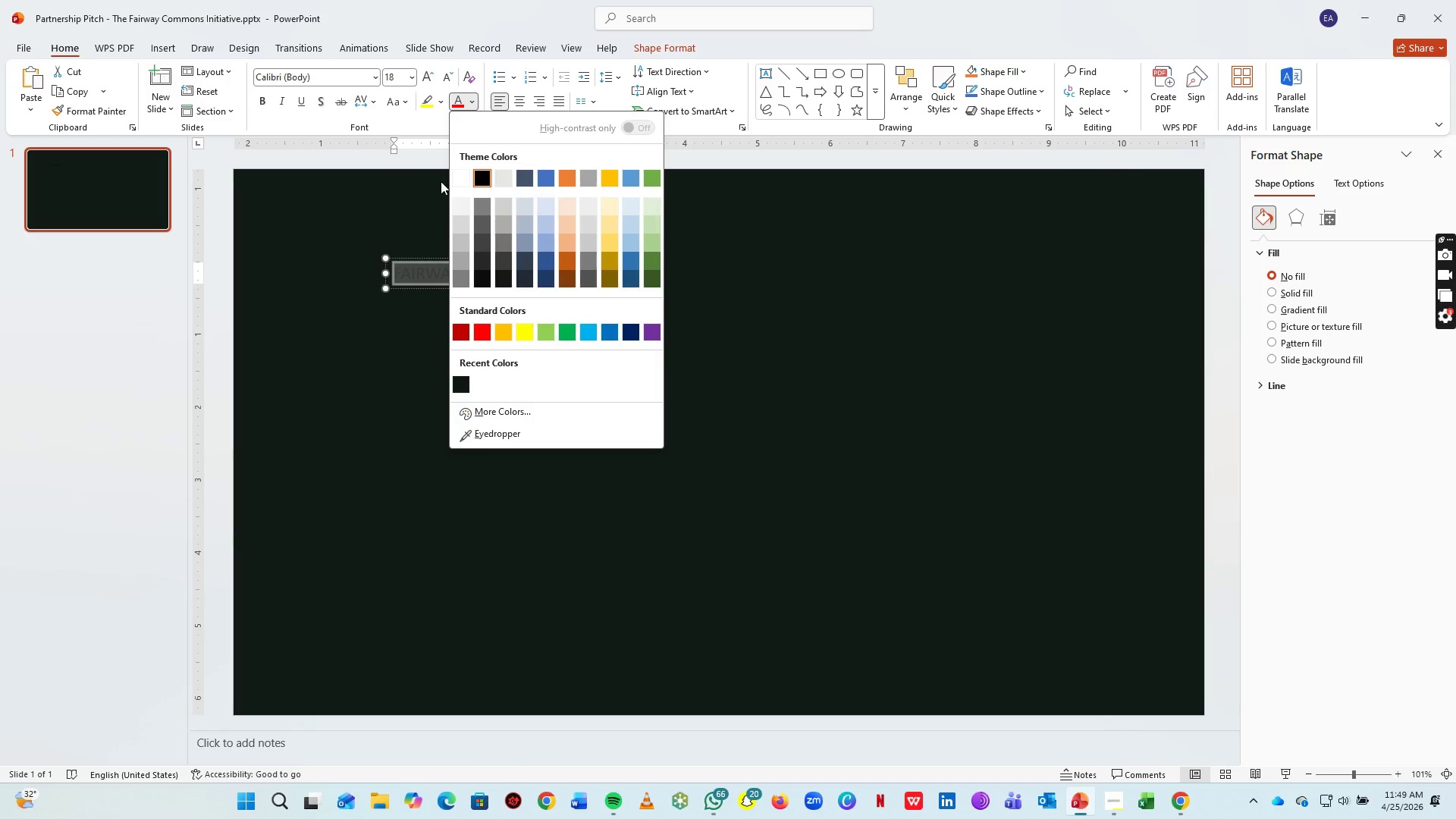 
left_click([463, 181])
 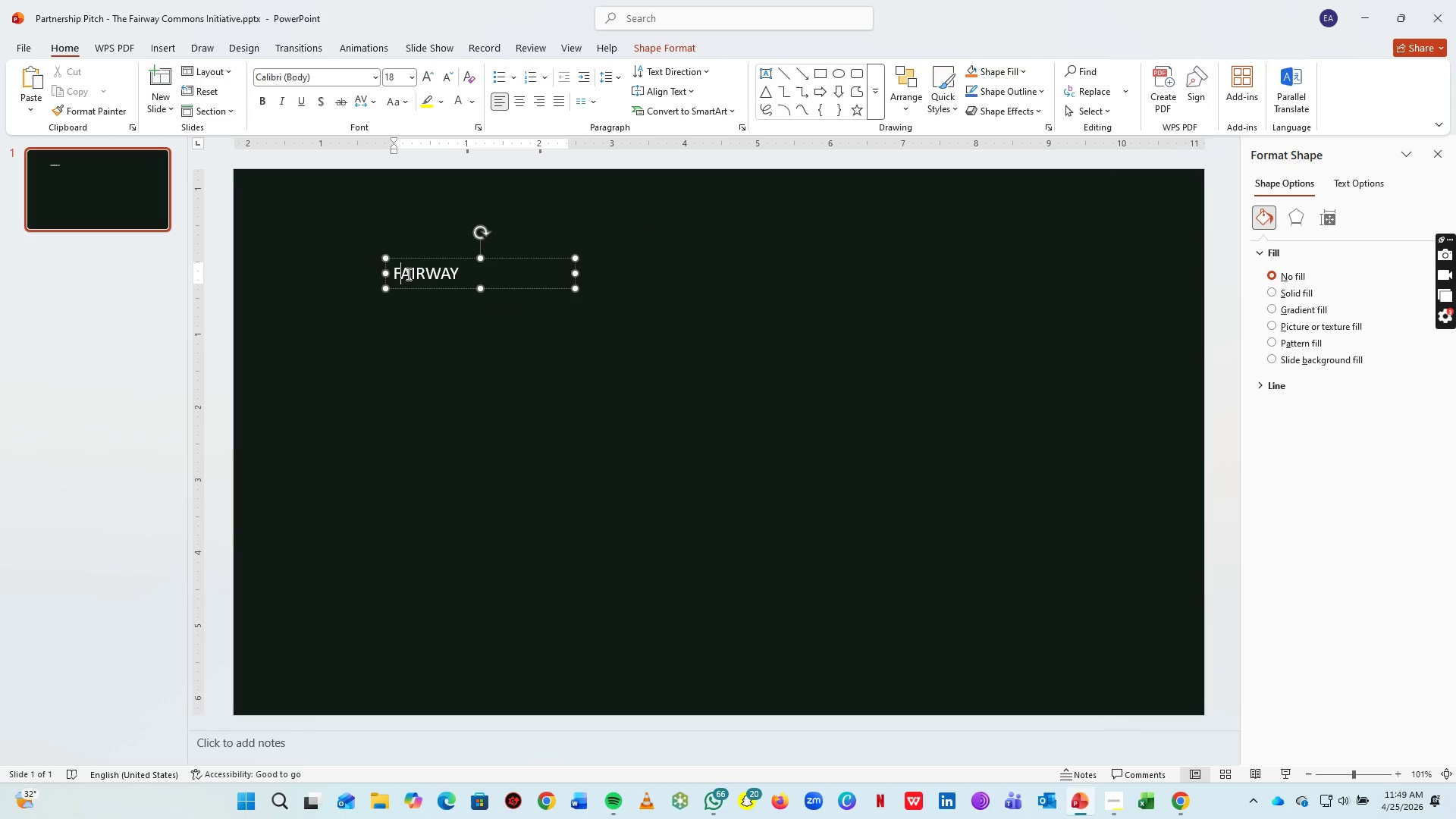 
key(Space)
 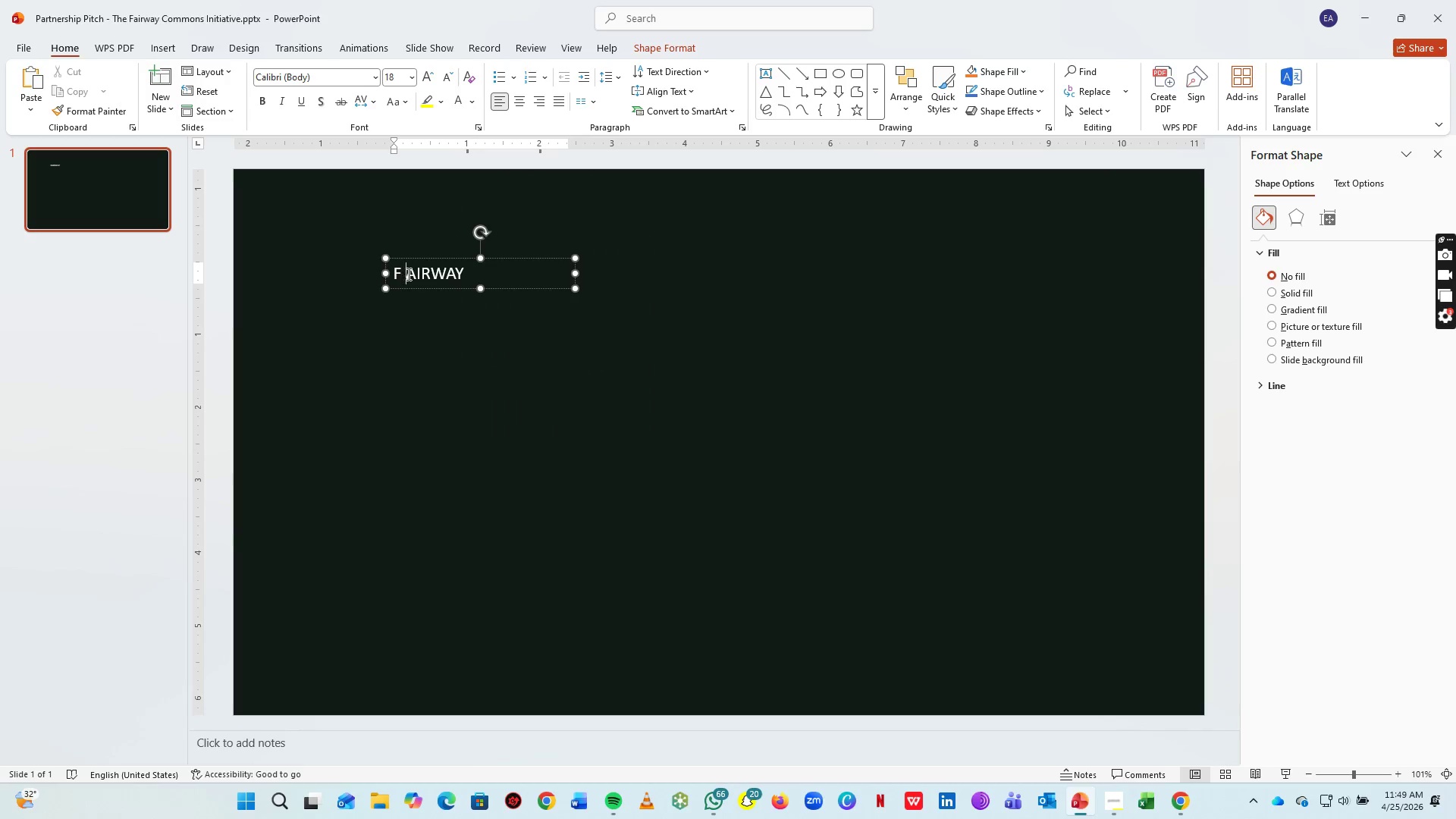 
key(ArrowRight)
 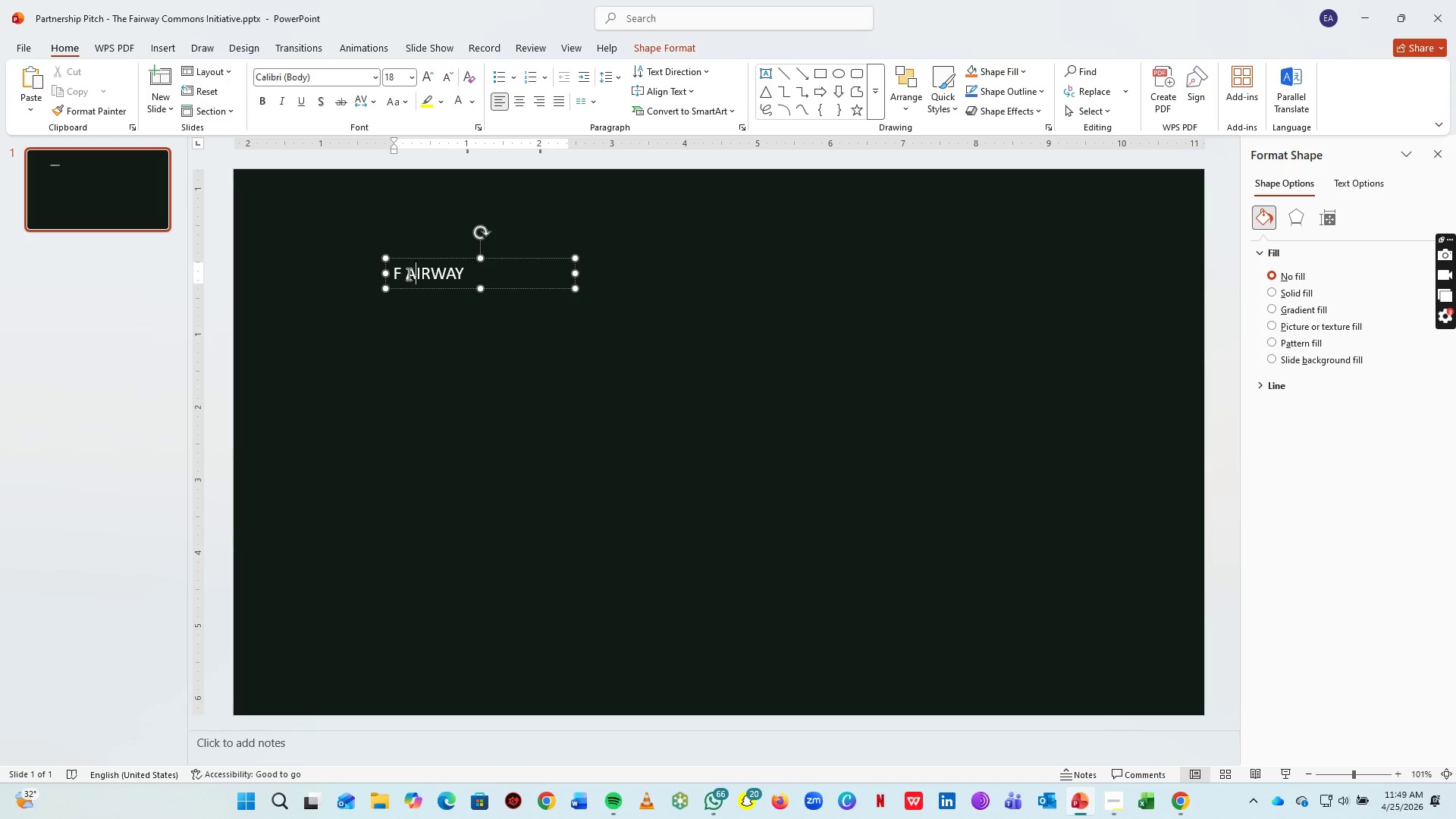 
key(Space)
 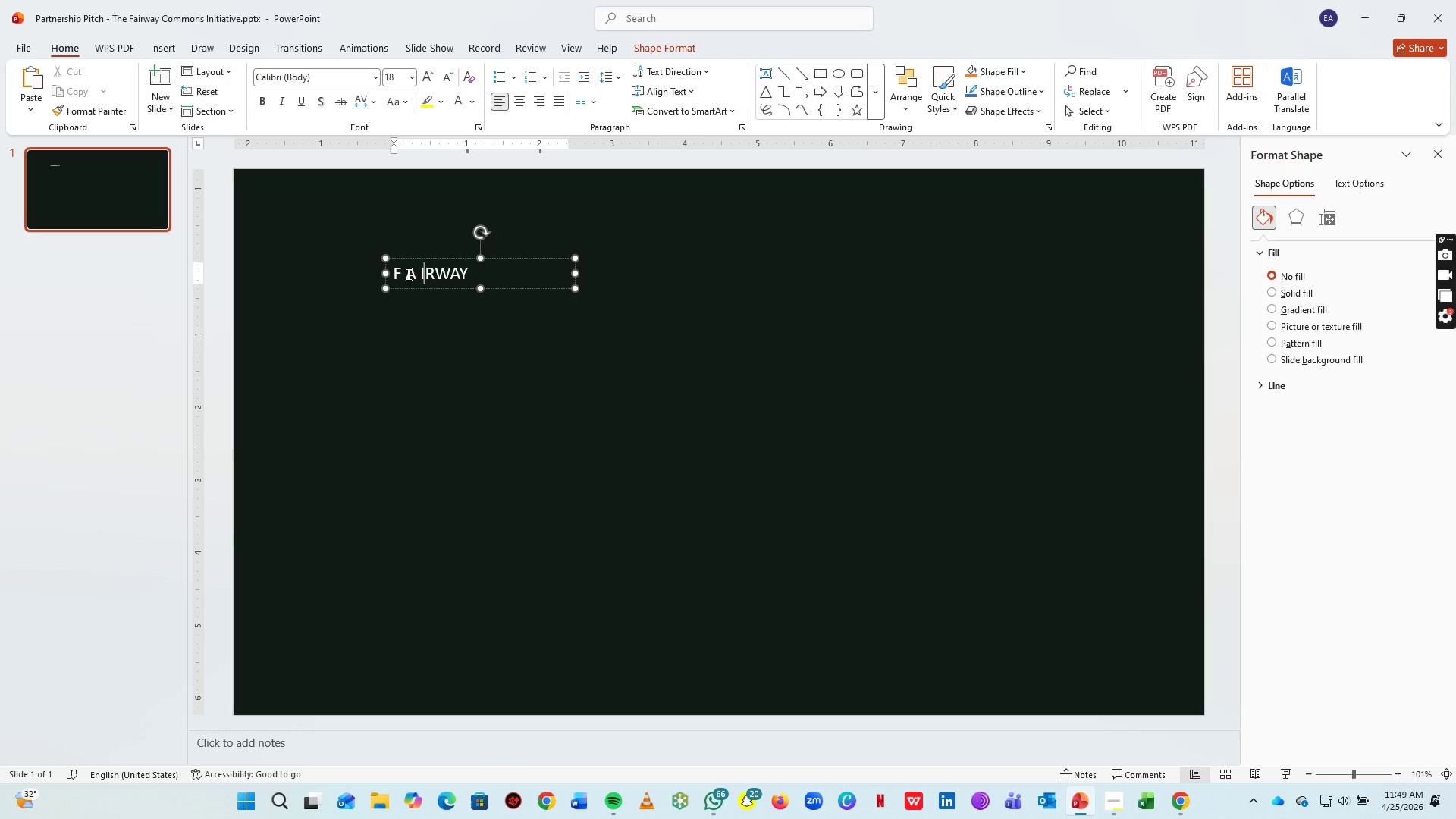 
key(ArrowRight)
 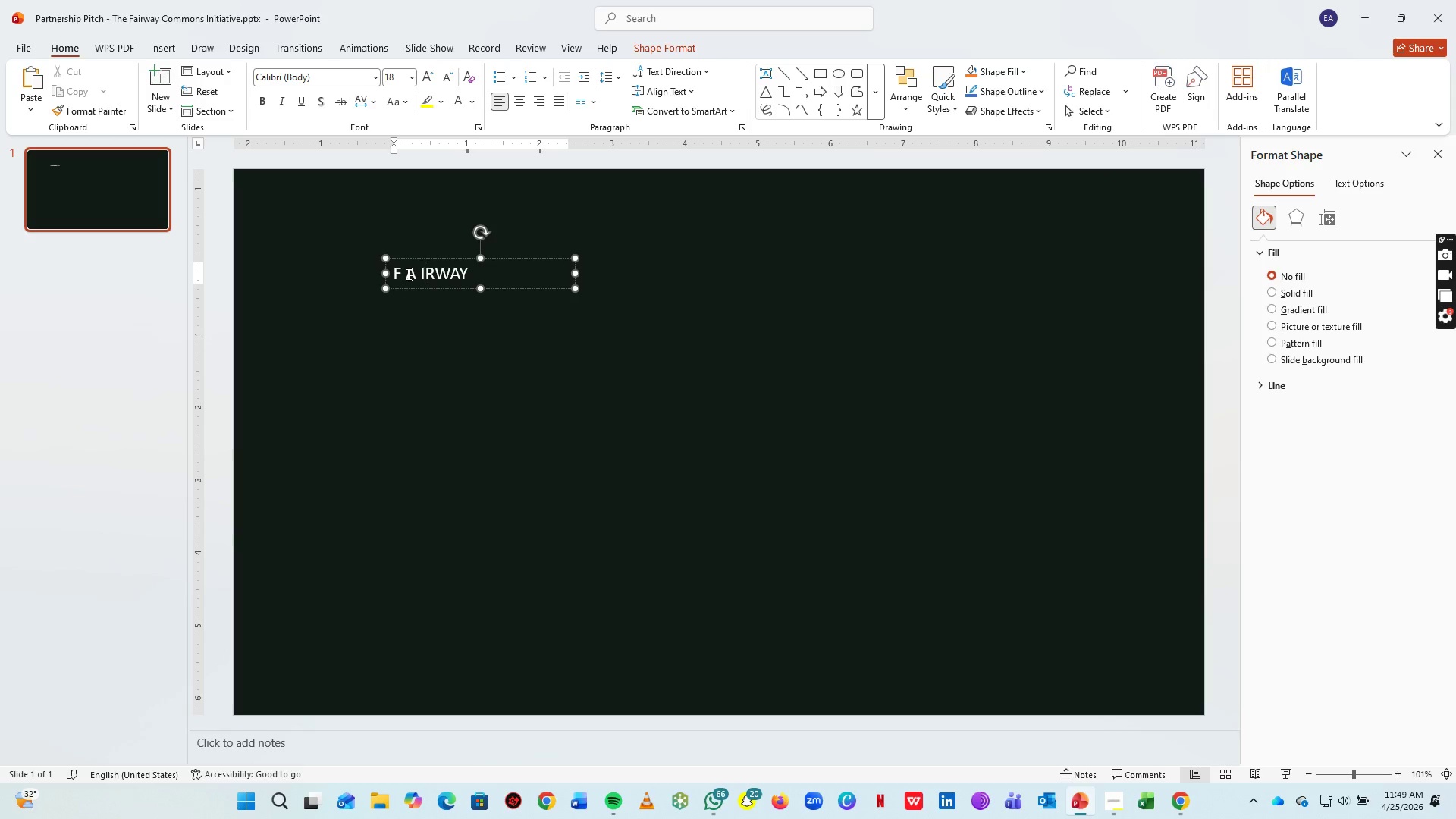 
key(Space)
 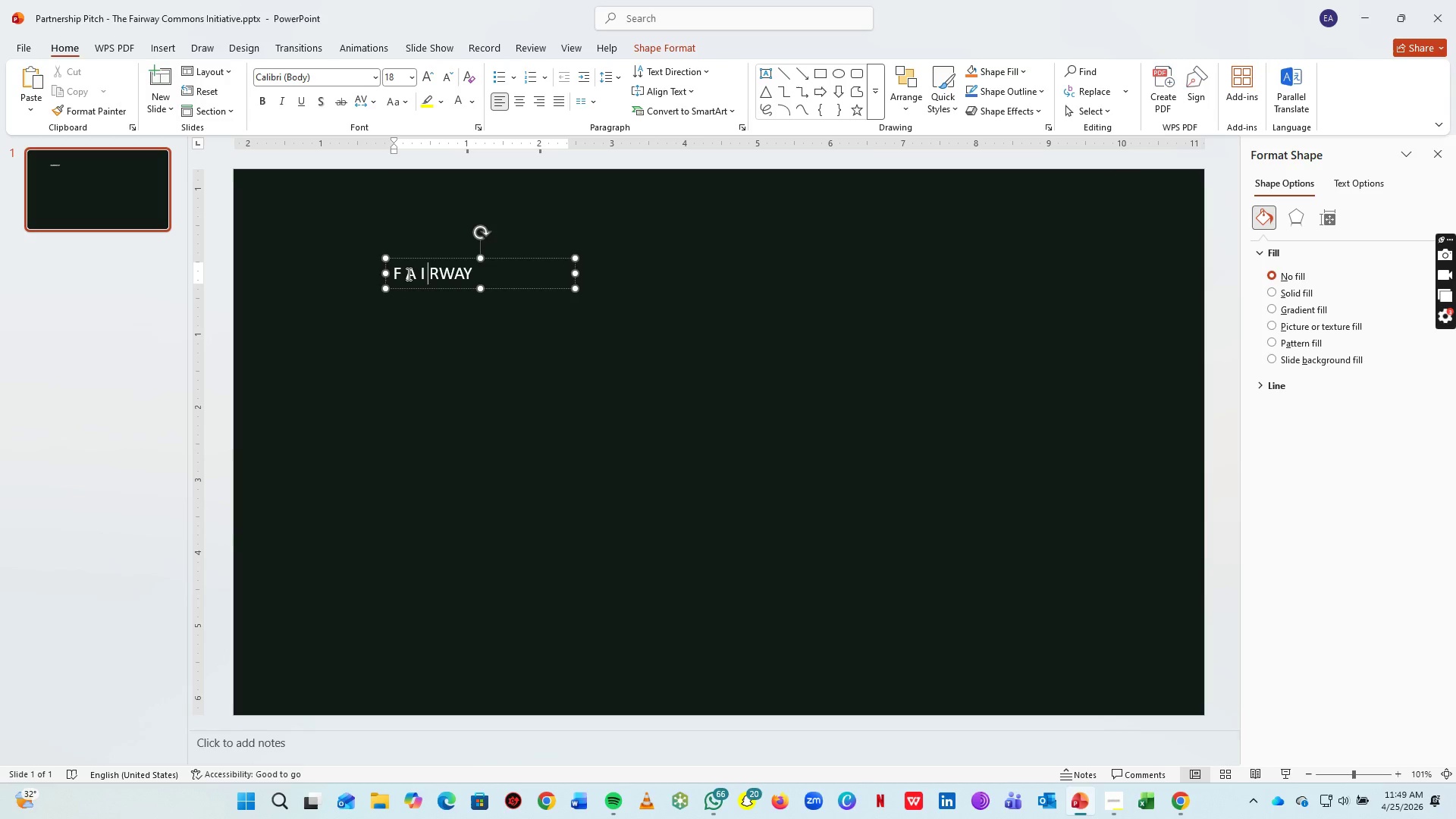 
key(ArrowRight)
 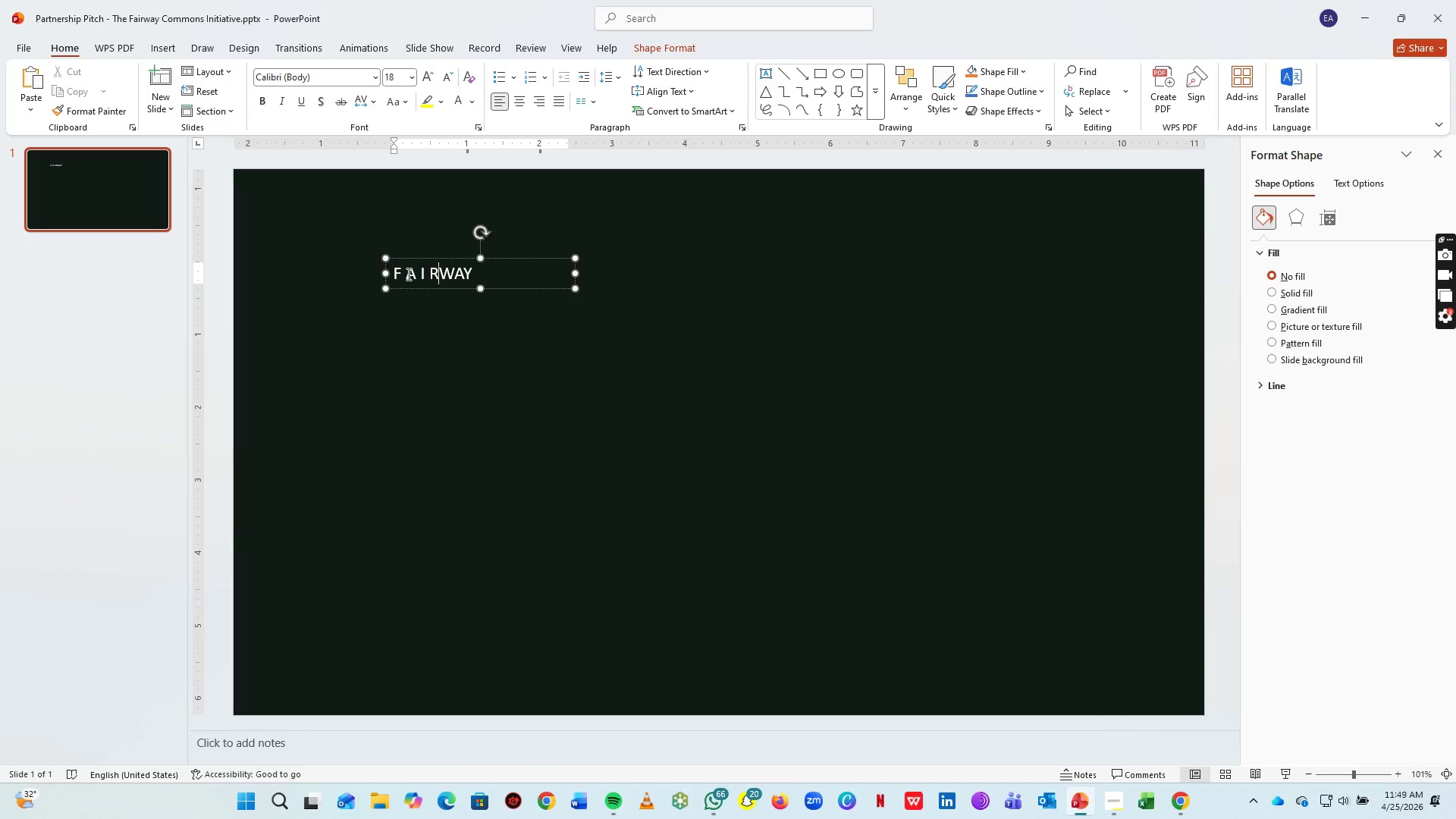 
key(Space)
 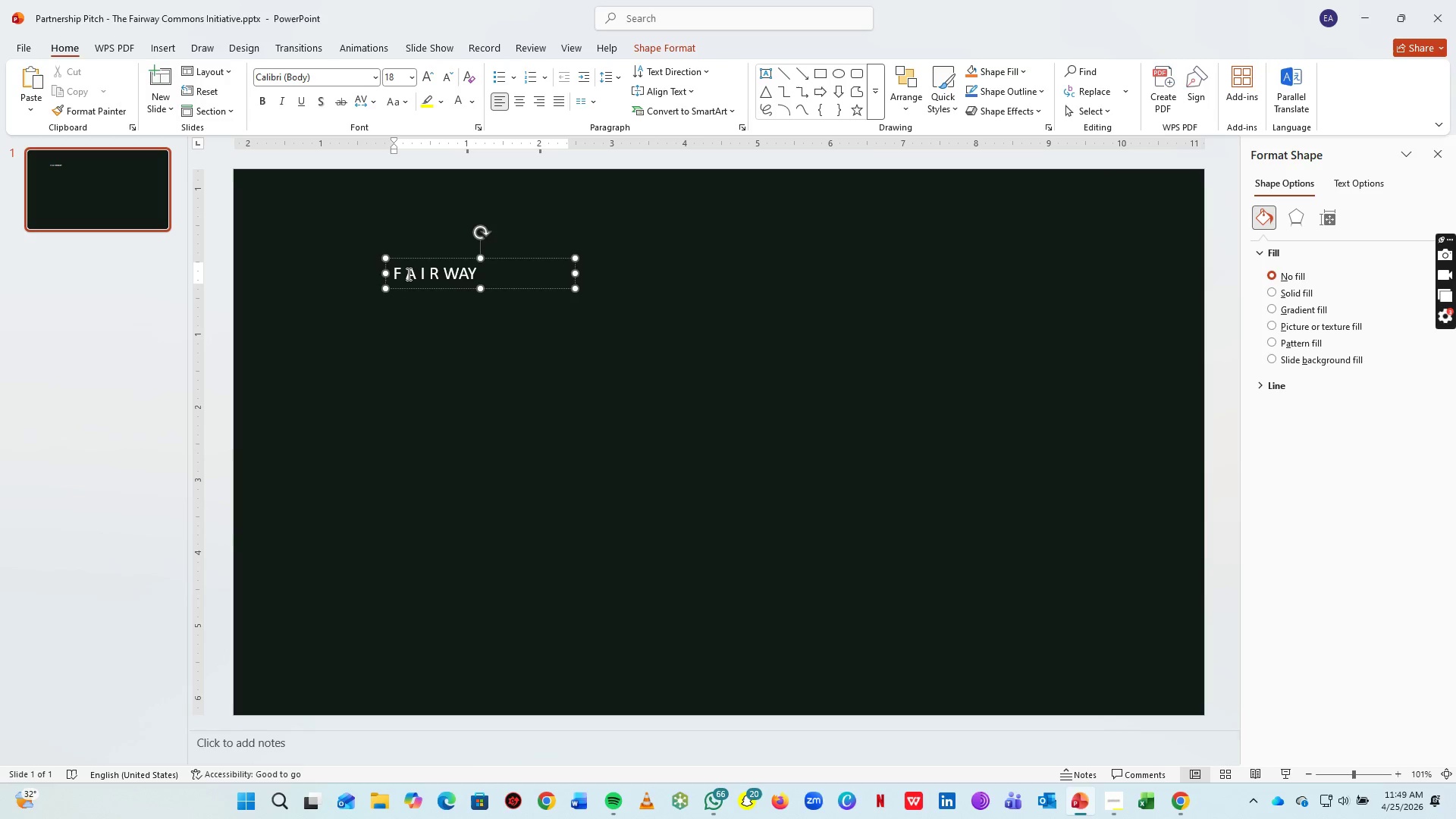 
key(ArrowRight)
 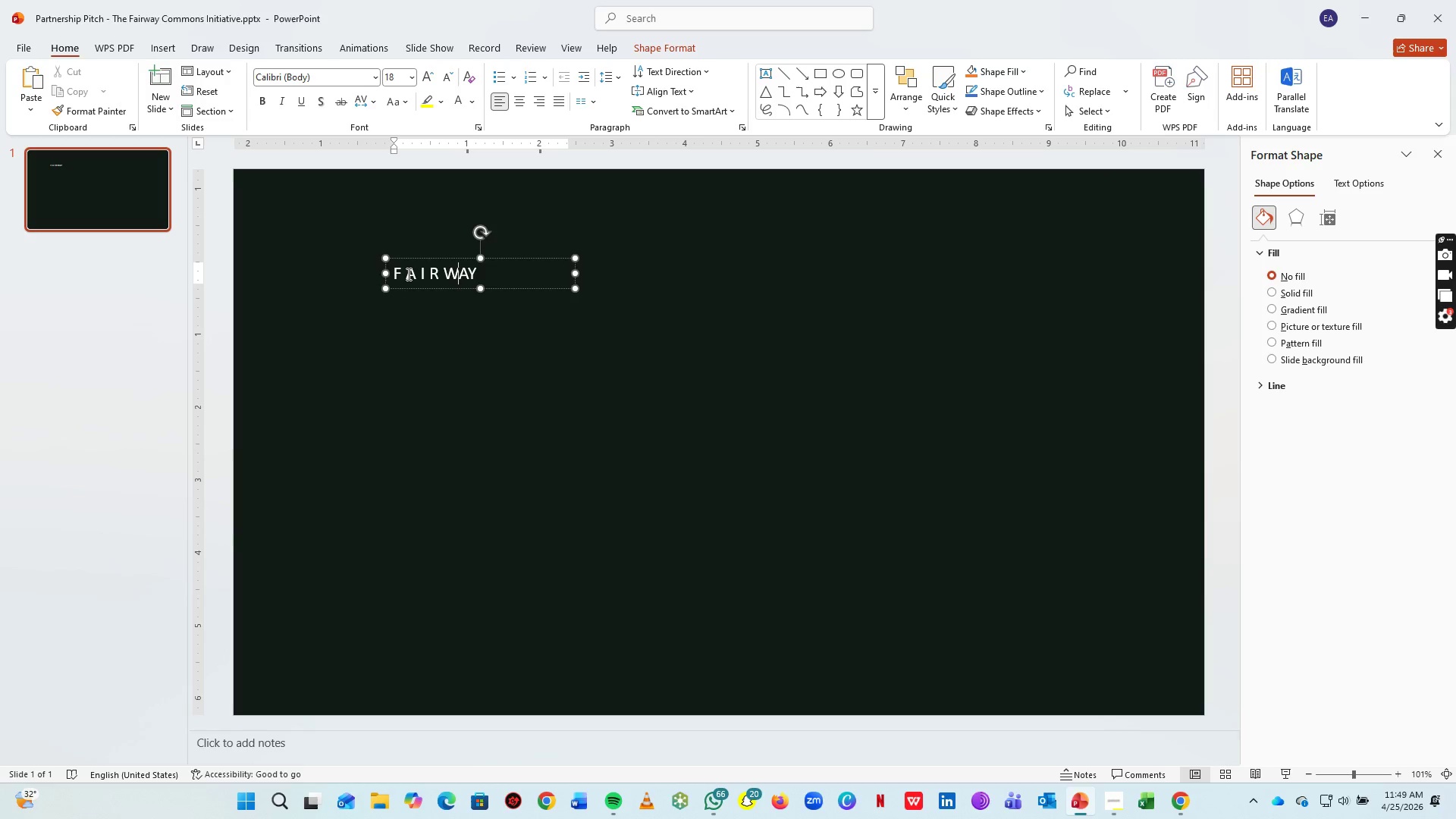 
key(Space)
 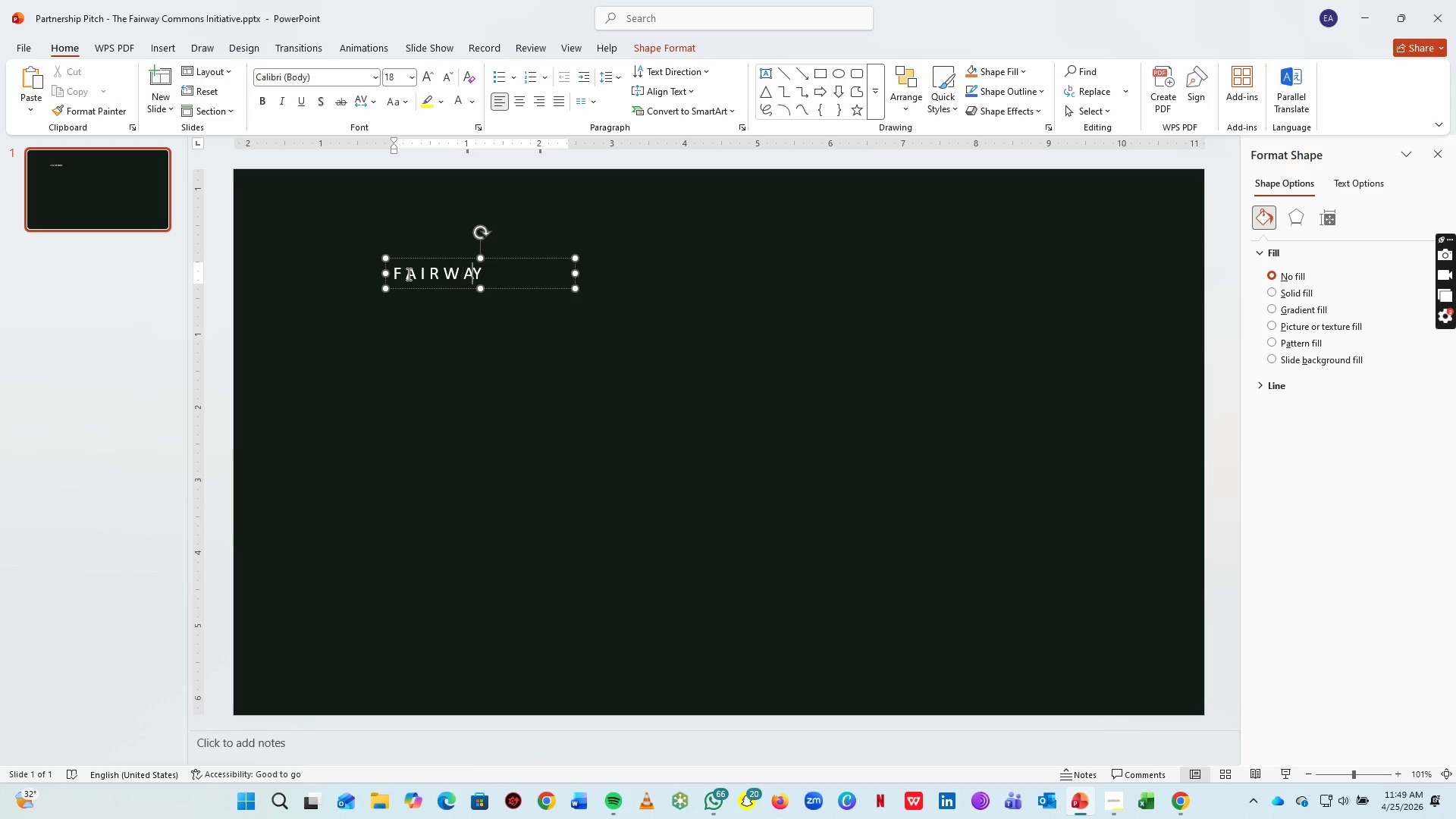 
key(ArrowRight)
 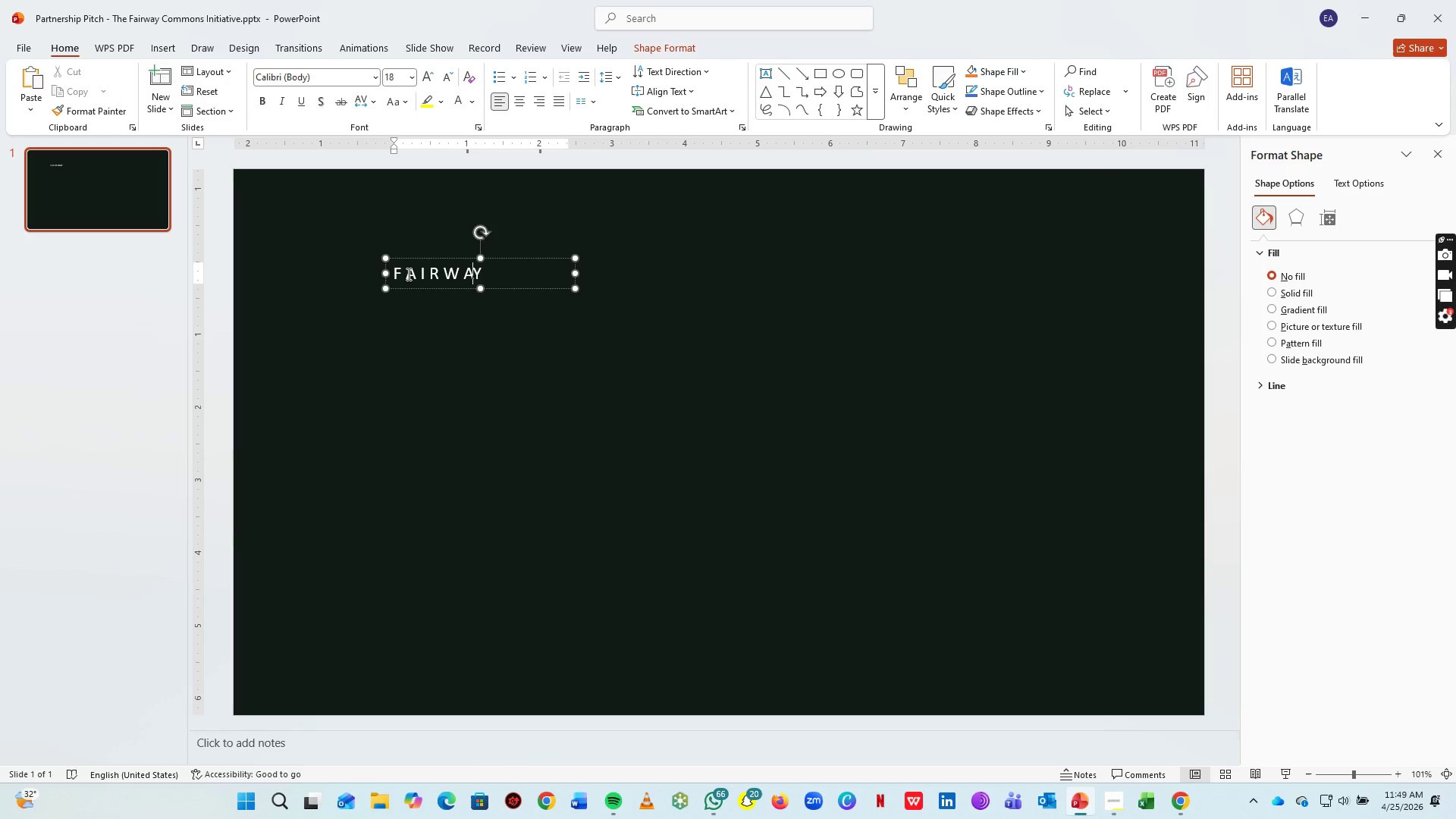 
key(Space)
 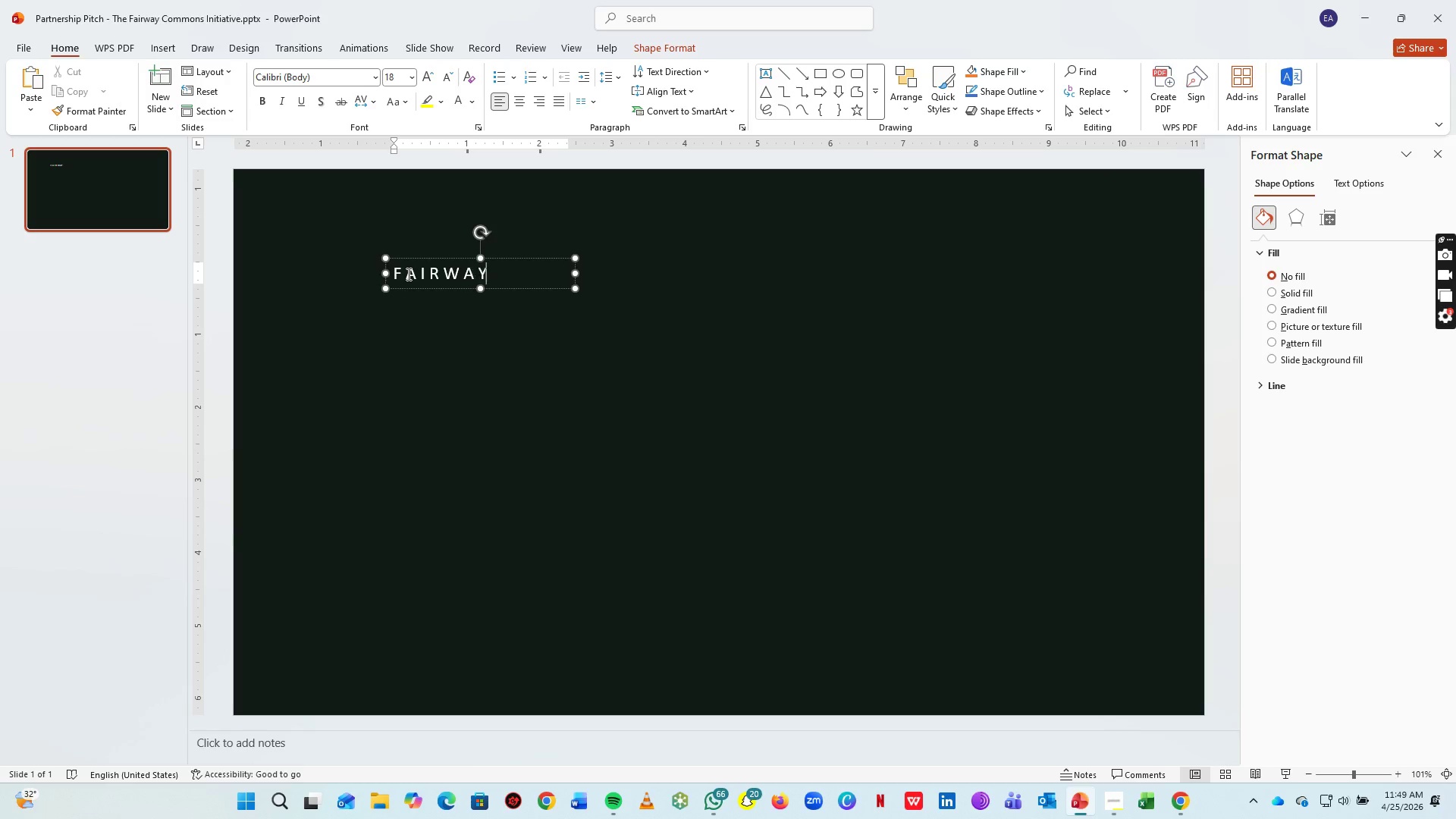 
key(ArrowRight)
 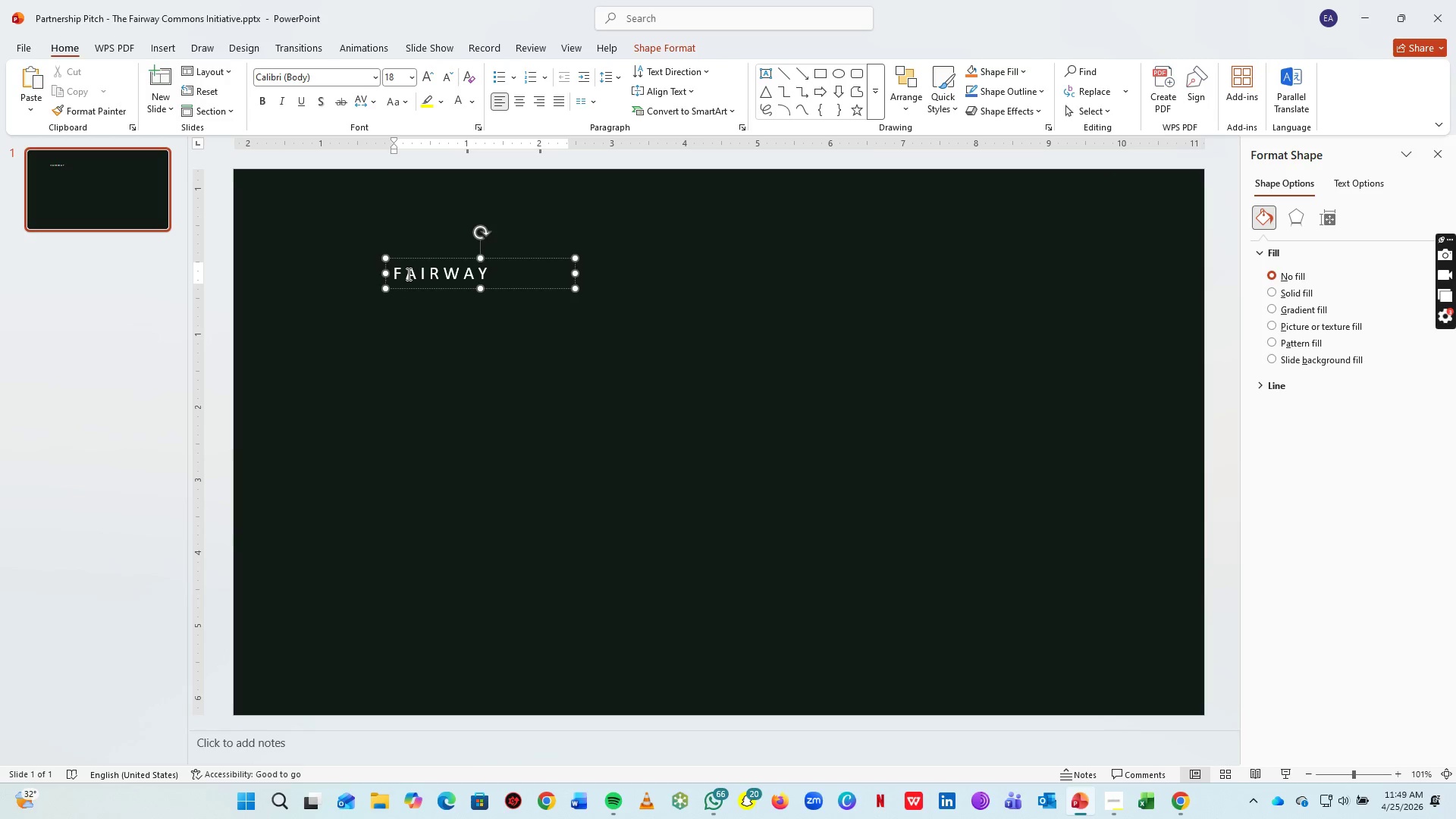 
key(Control+A)
 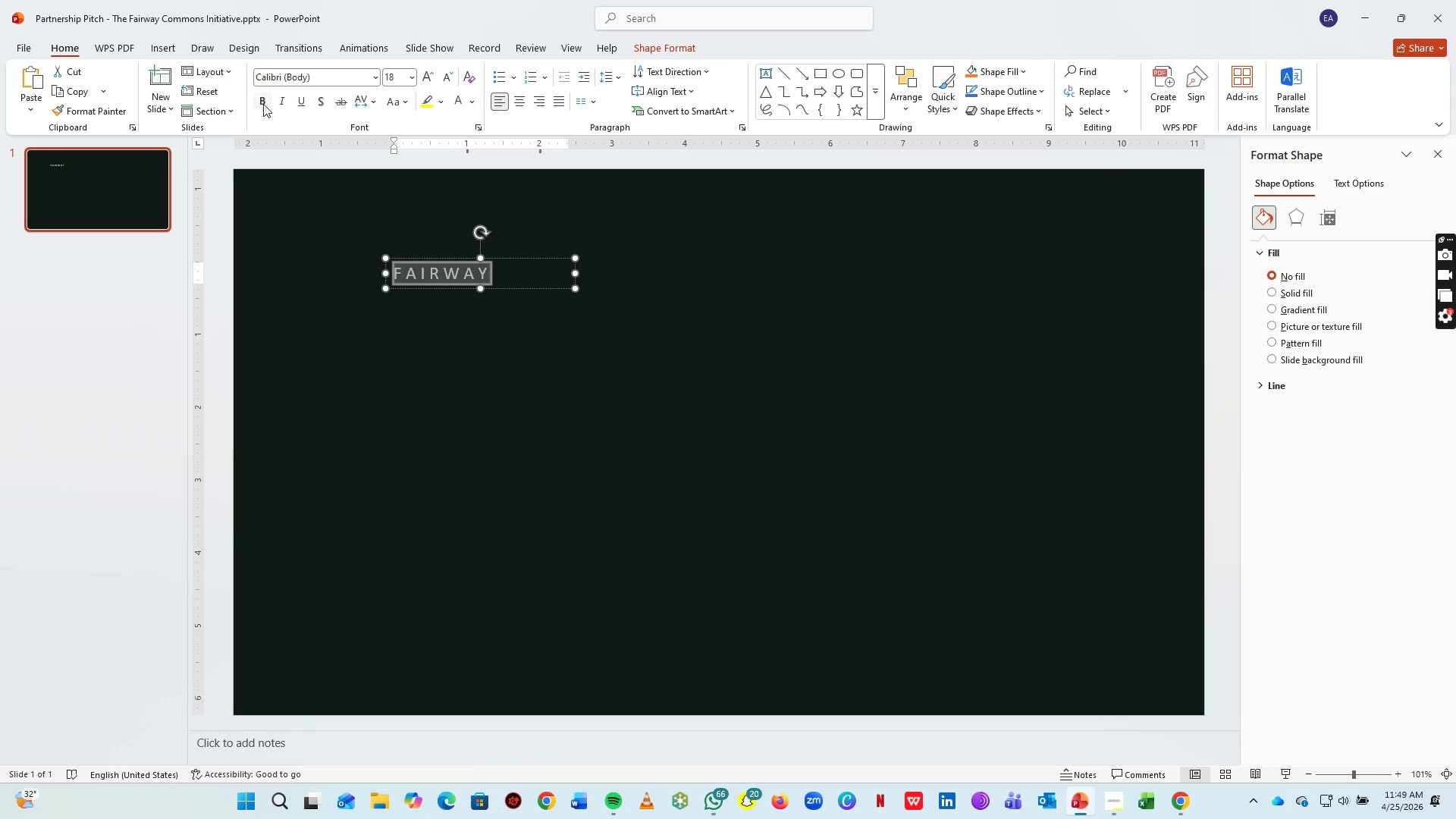 
left_click_drag(start_coordinate=[260, 104], to_coordinate=[263, 100])
 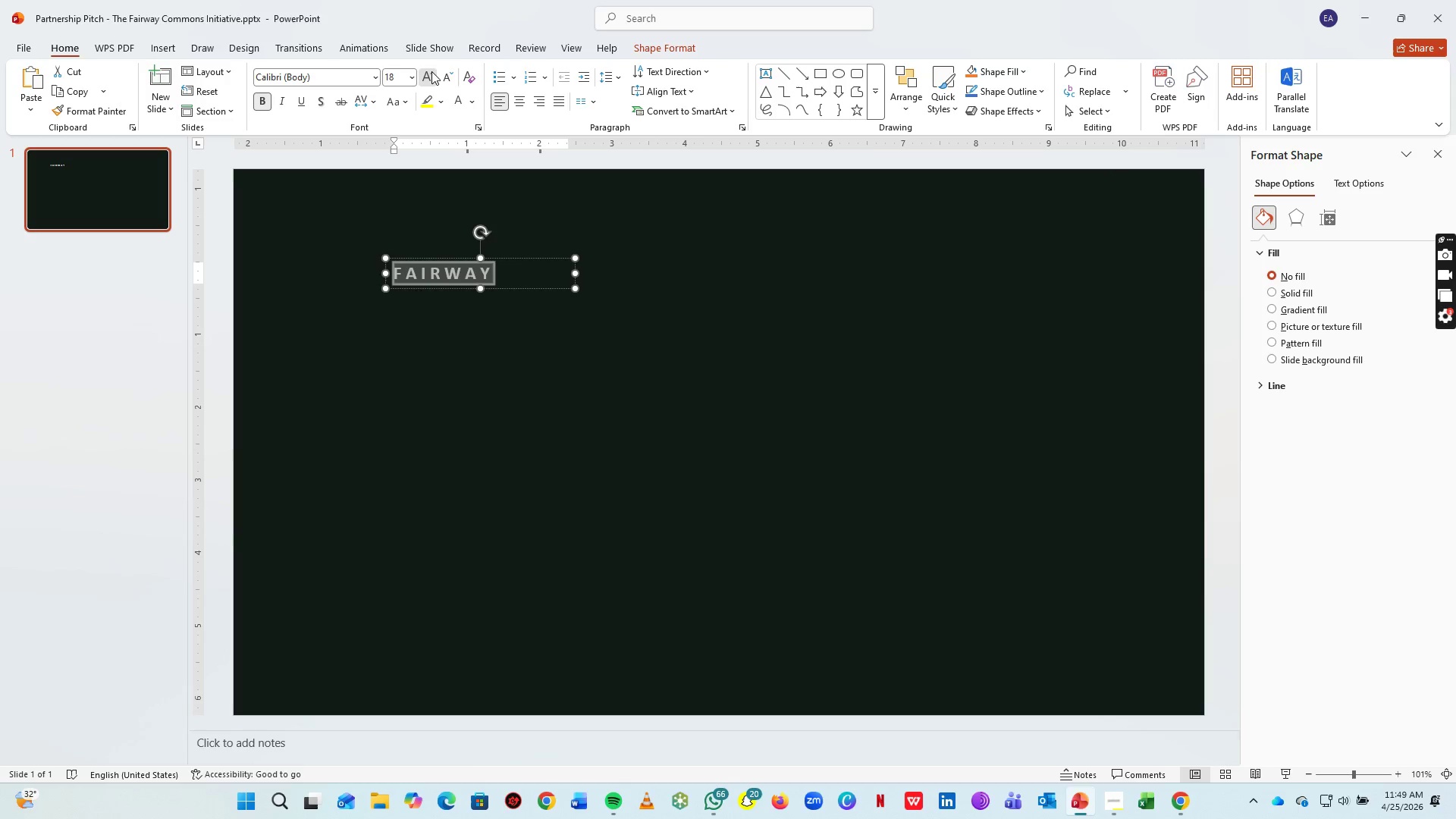 
double_click([431, 71])
 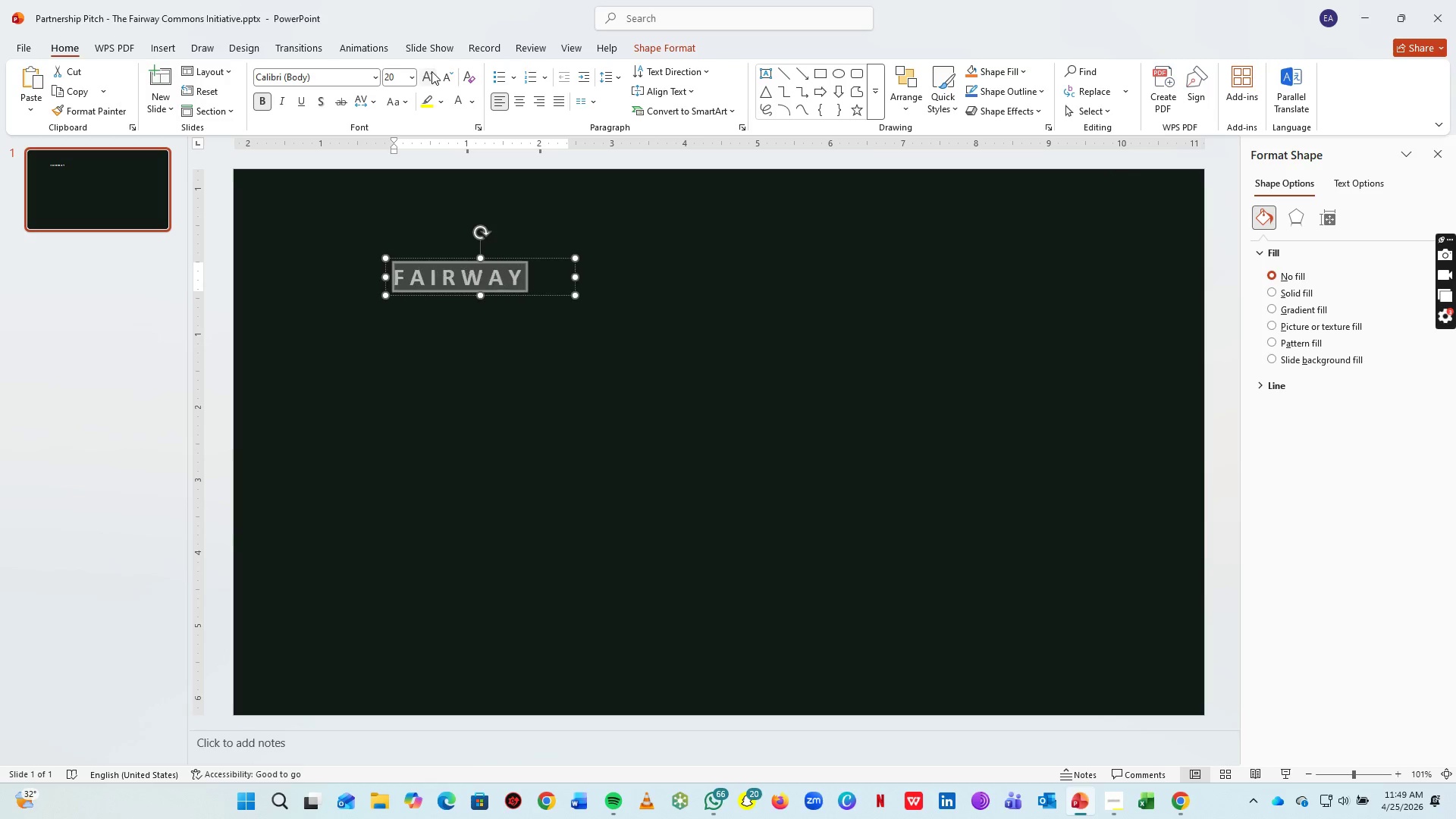 
triple_click([431, 71])
 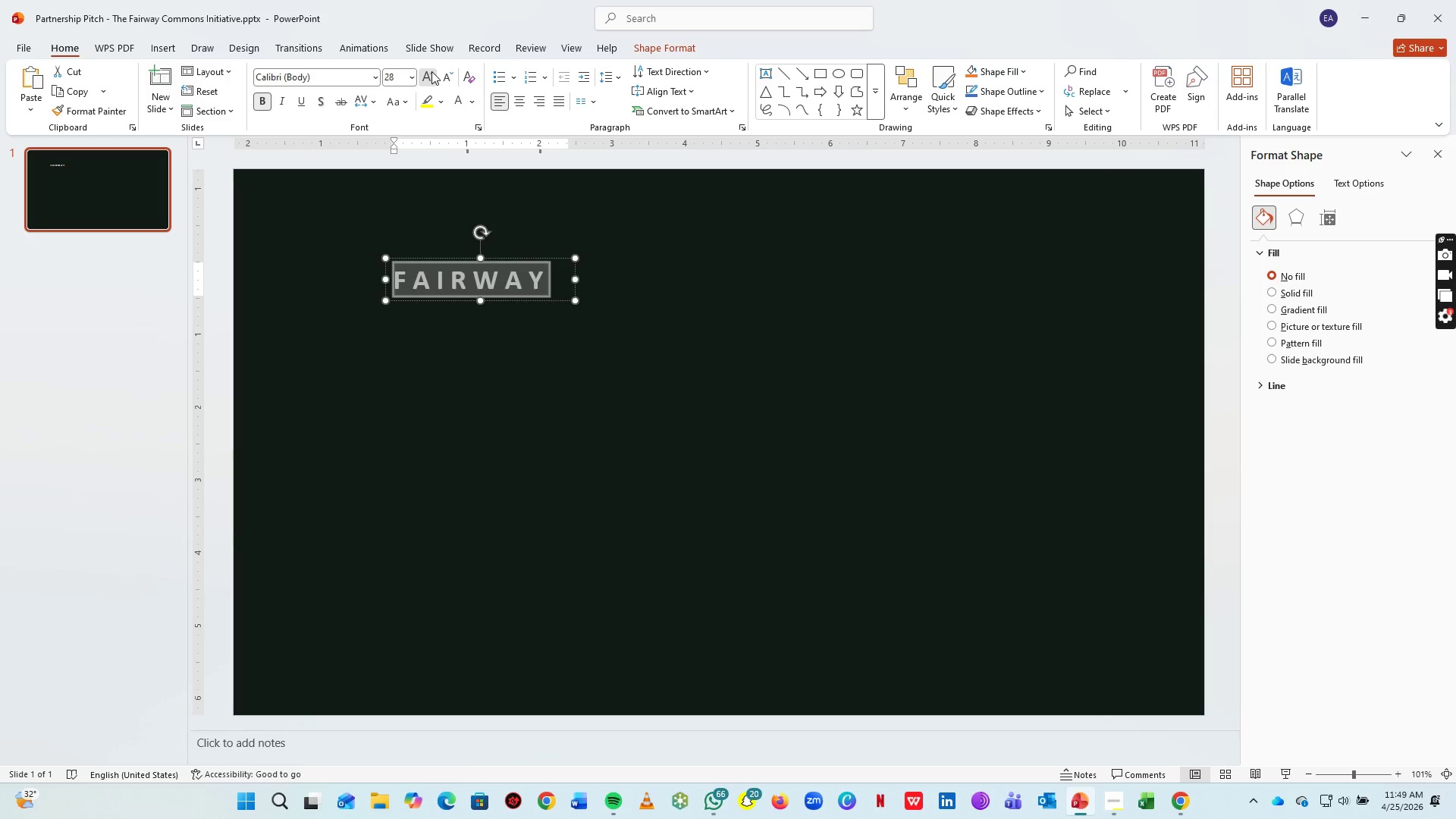 
triple_click([431, 71])
 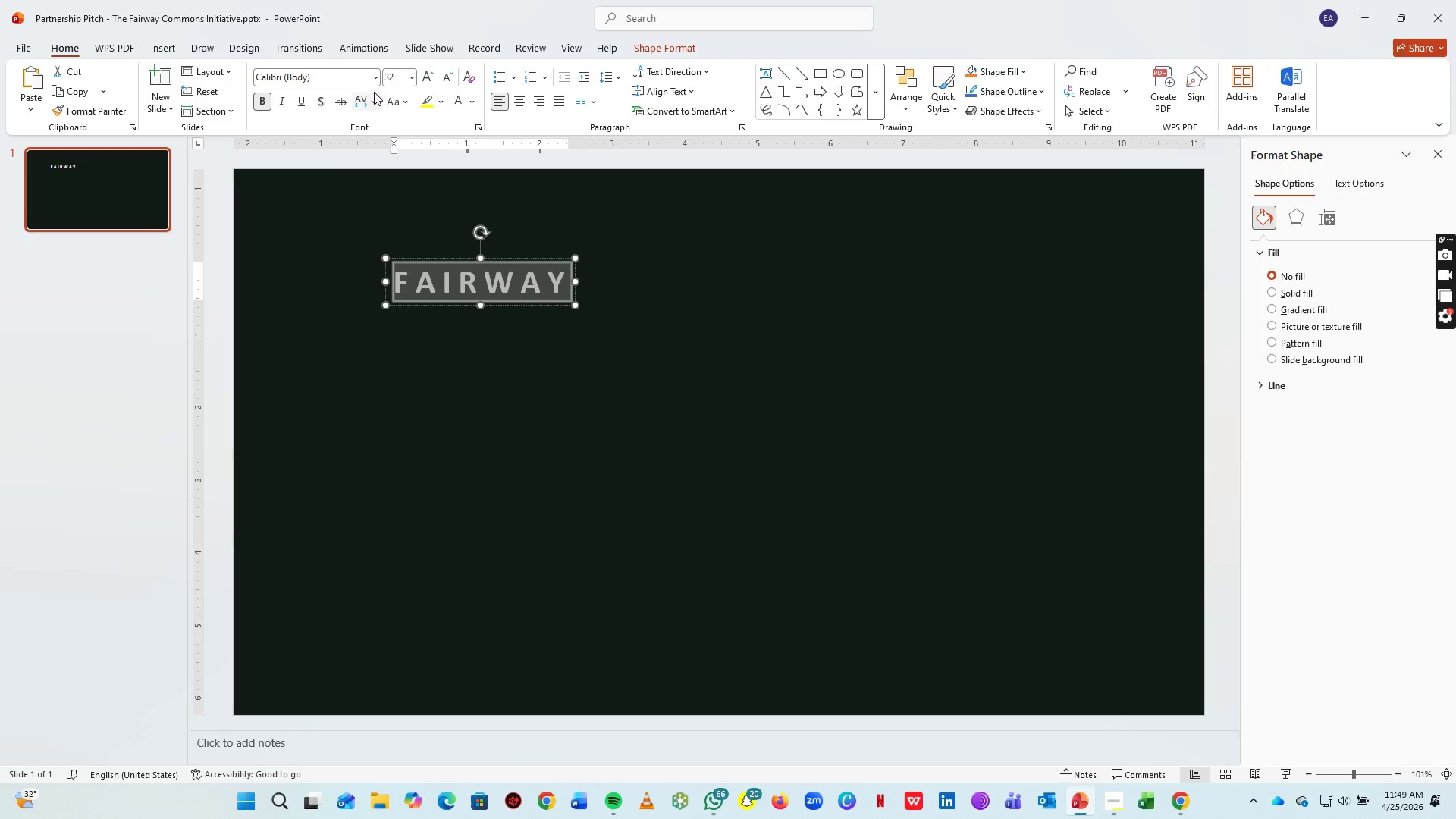 
left_click([447, 80])
 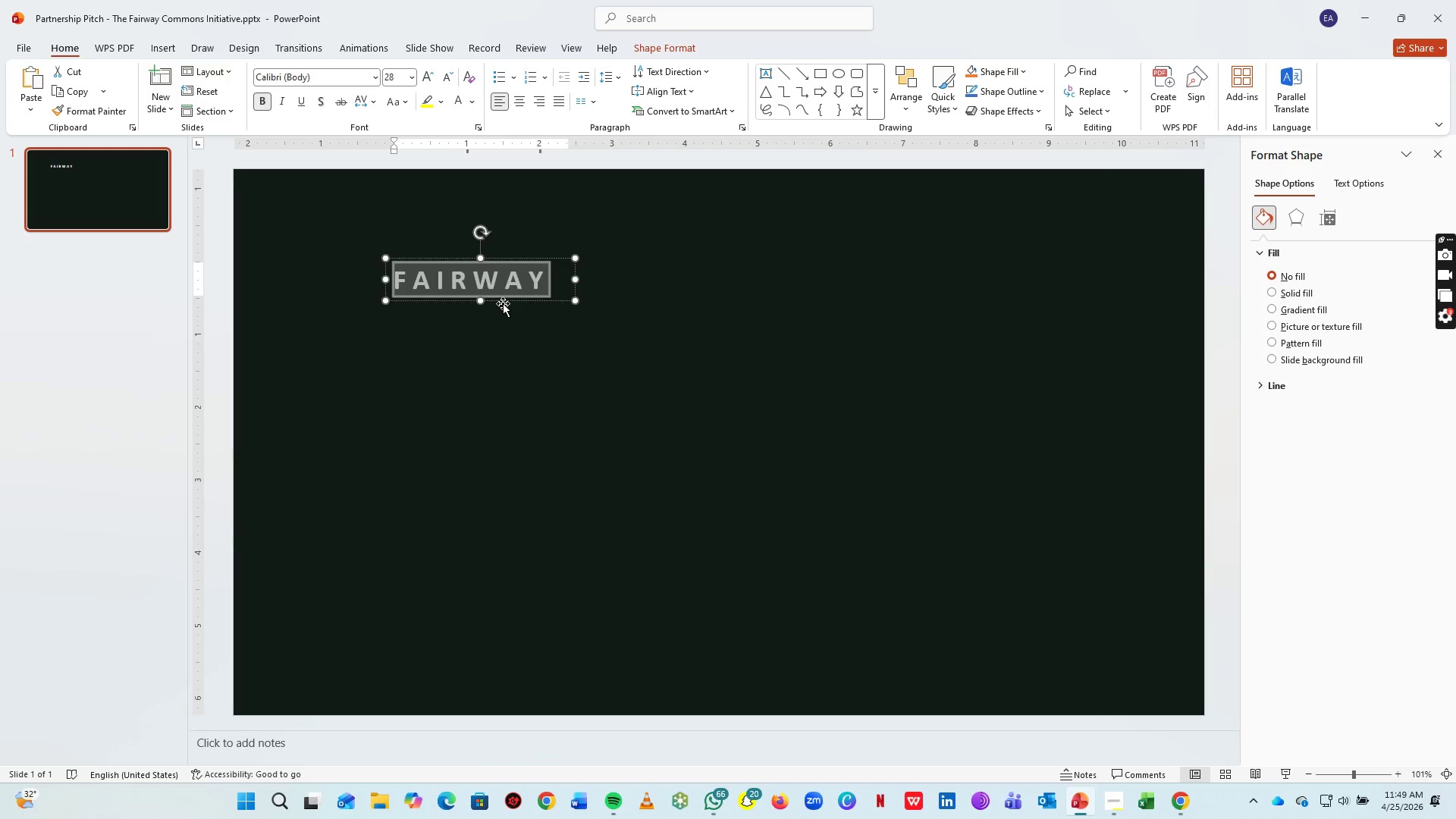 
left_click_drag(start_coordinate=[504, 303], to_coordinate=[408, 234])
 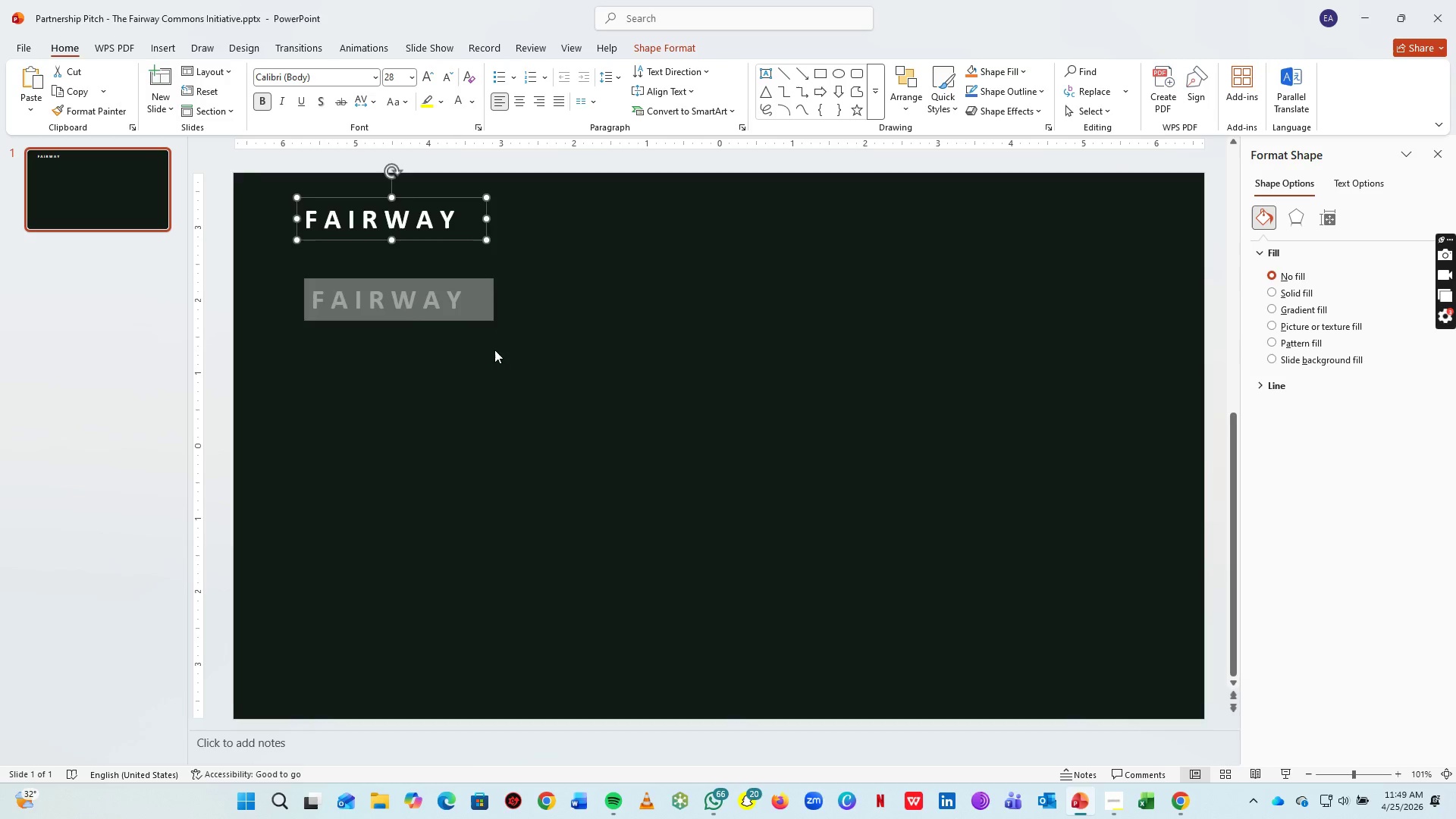 
left_click([435, 303])
 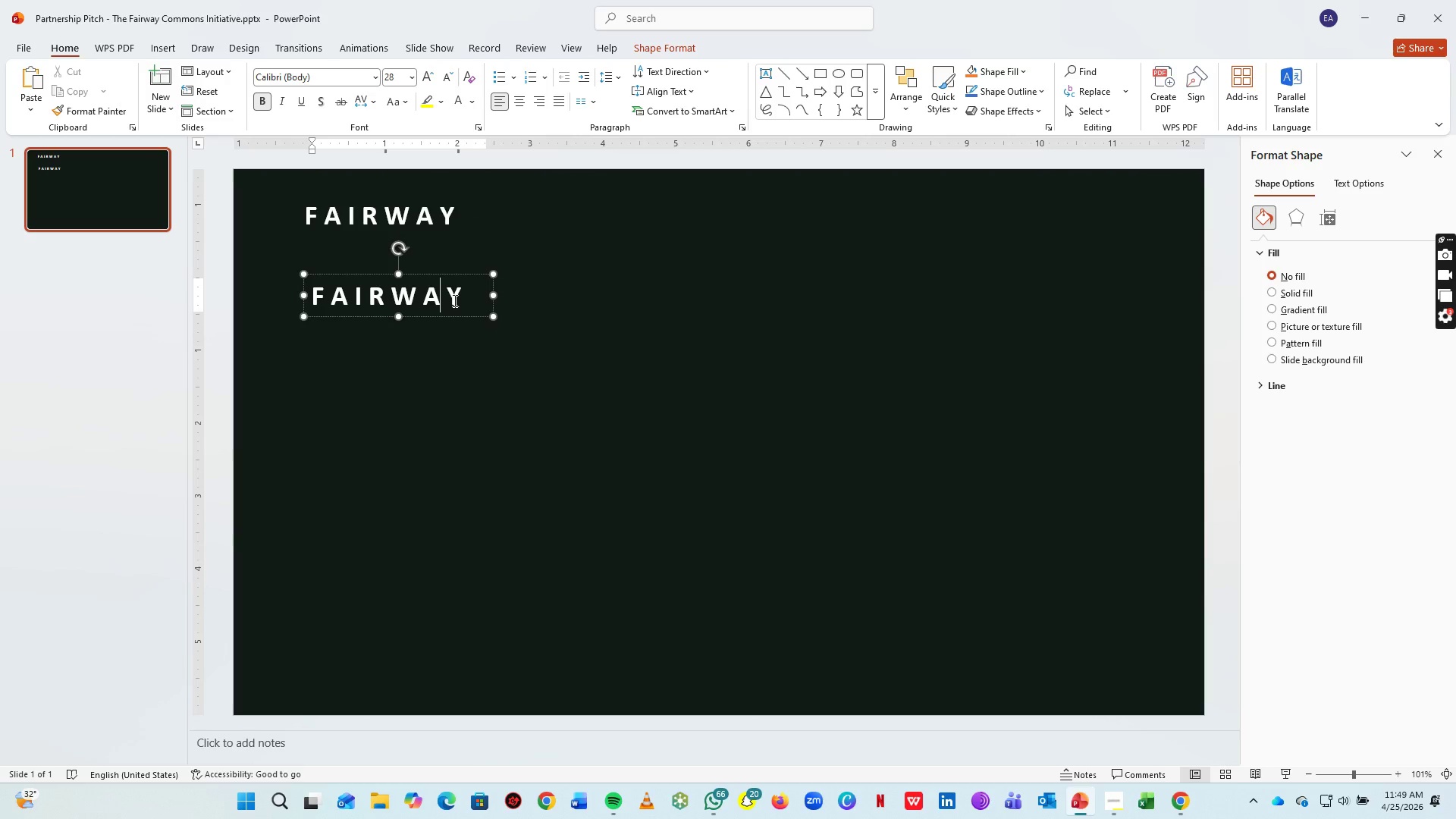 
type(sust)
 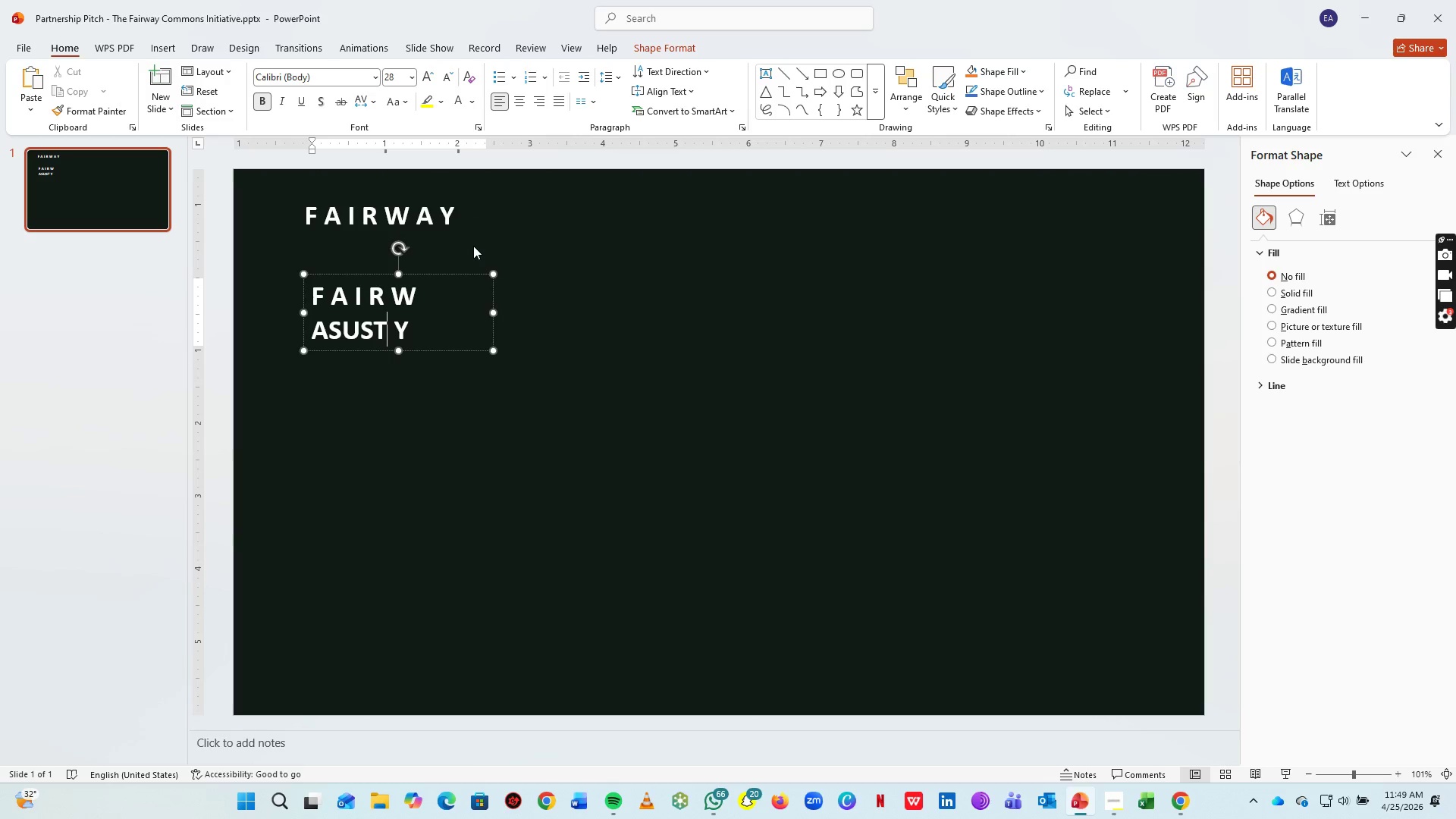 
key(Control+A)
 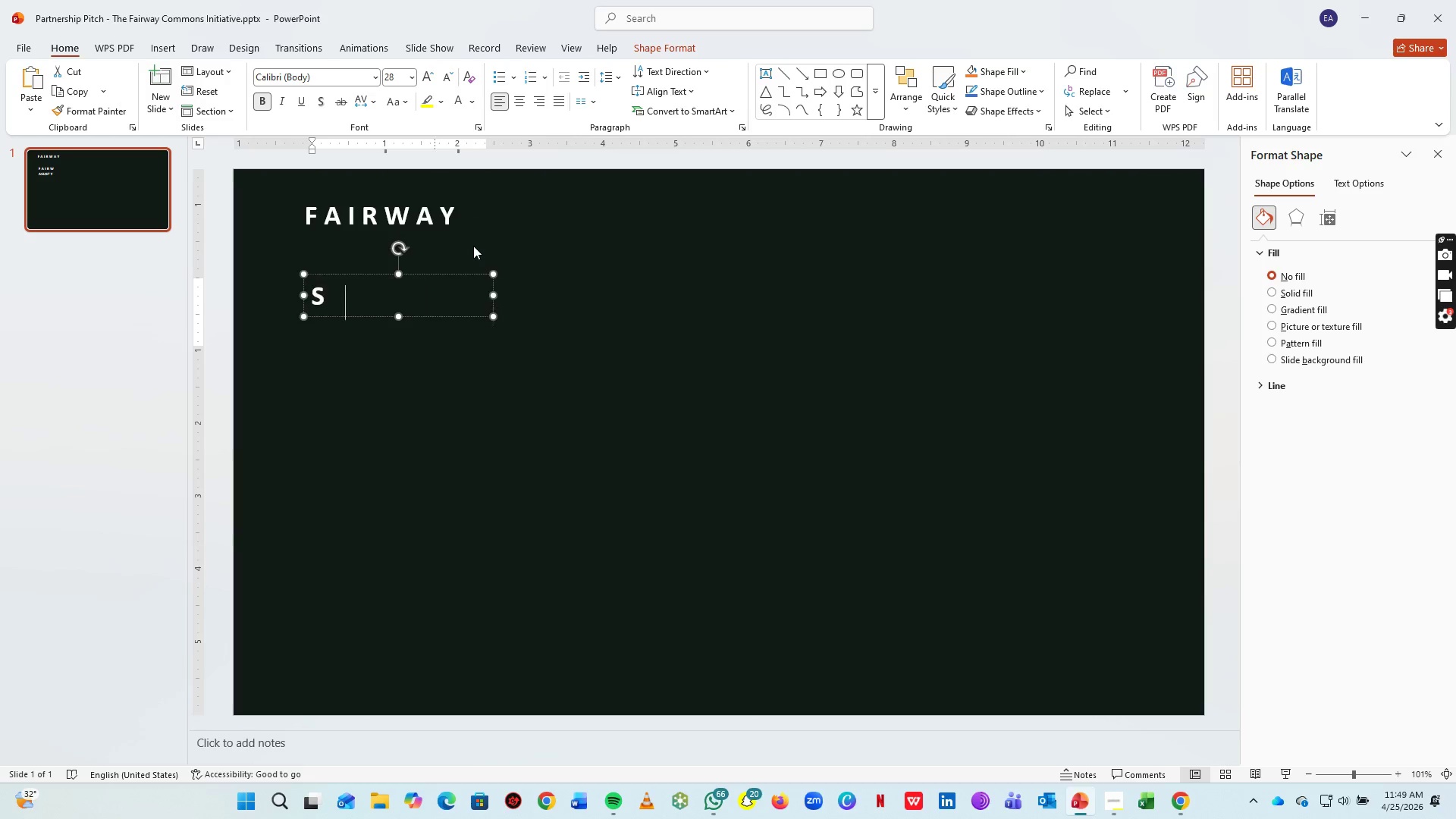 
type(sustainable development group)
 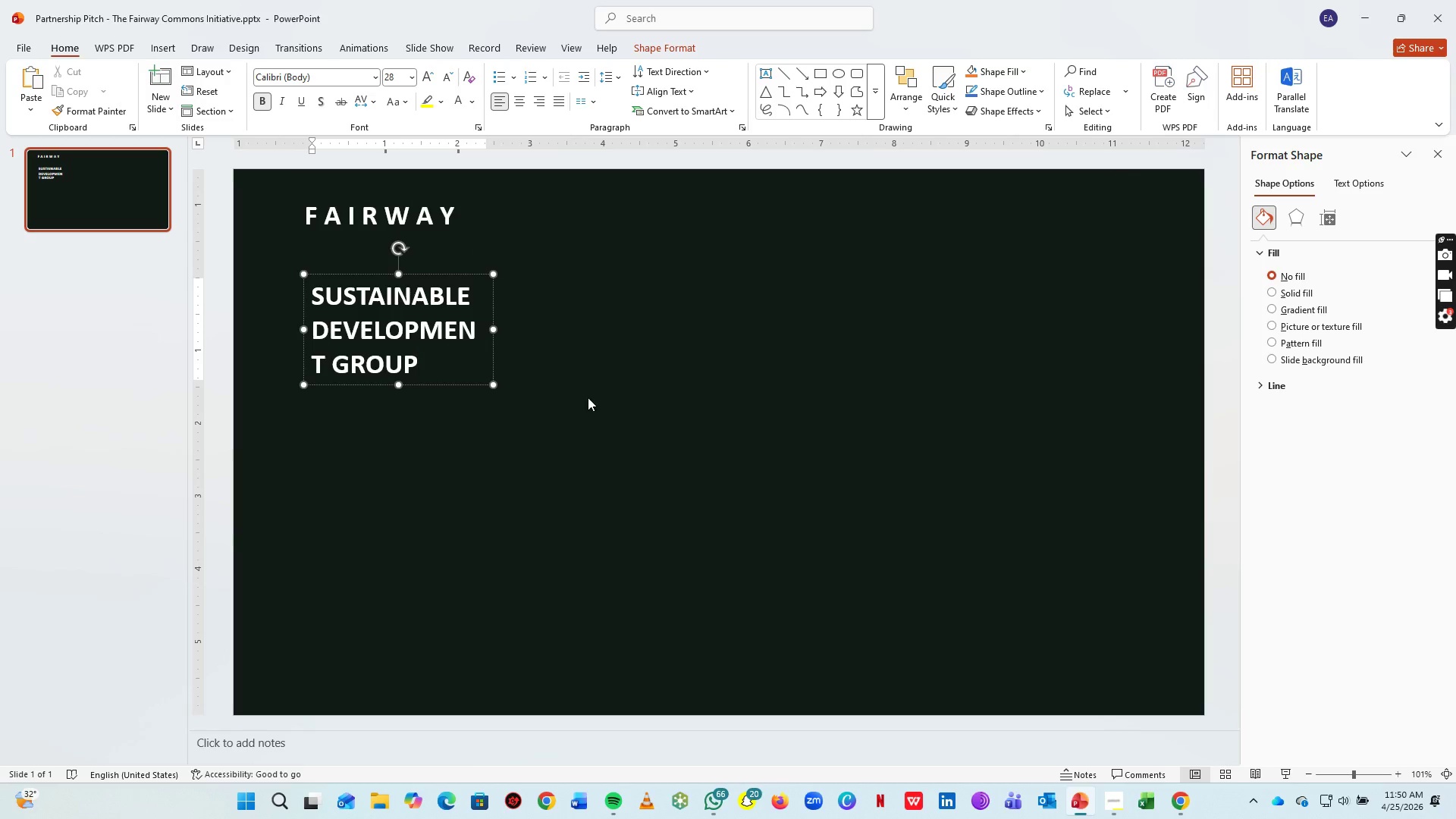 
left_click_drag(start_coordinate=[491, 327], to_coordinate=[638, 306])
 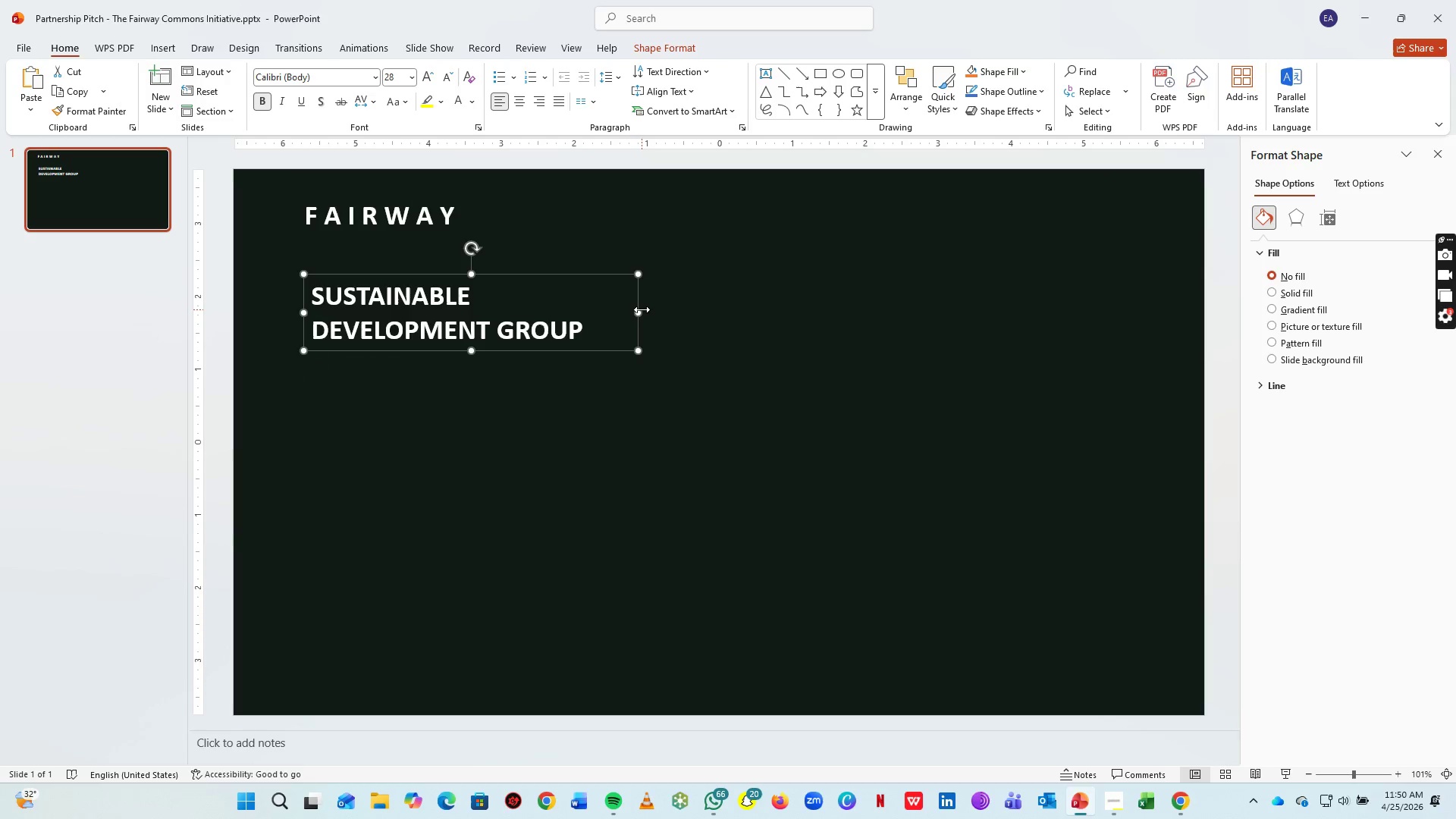 
left_click_drag(start_coordinate=[642, 309], to_coordinate=[734, 307])
 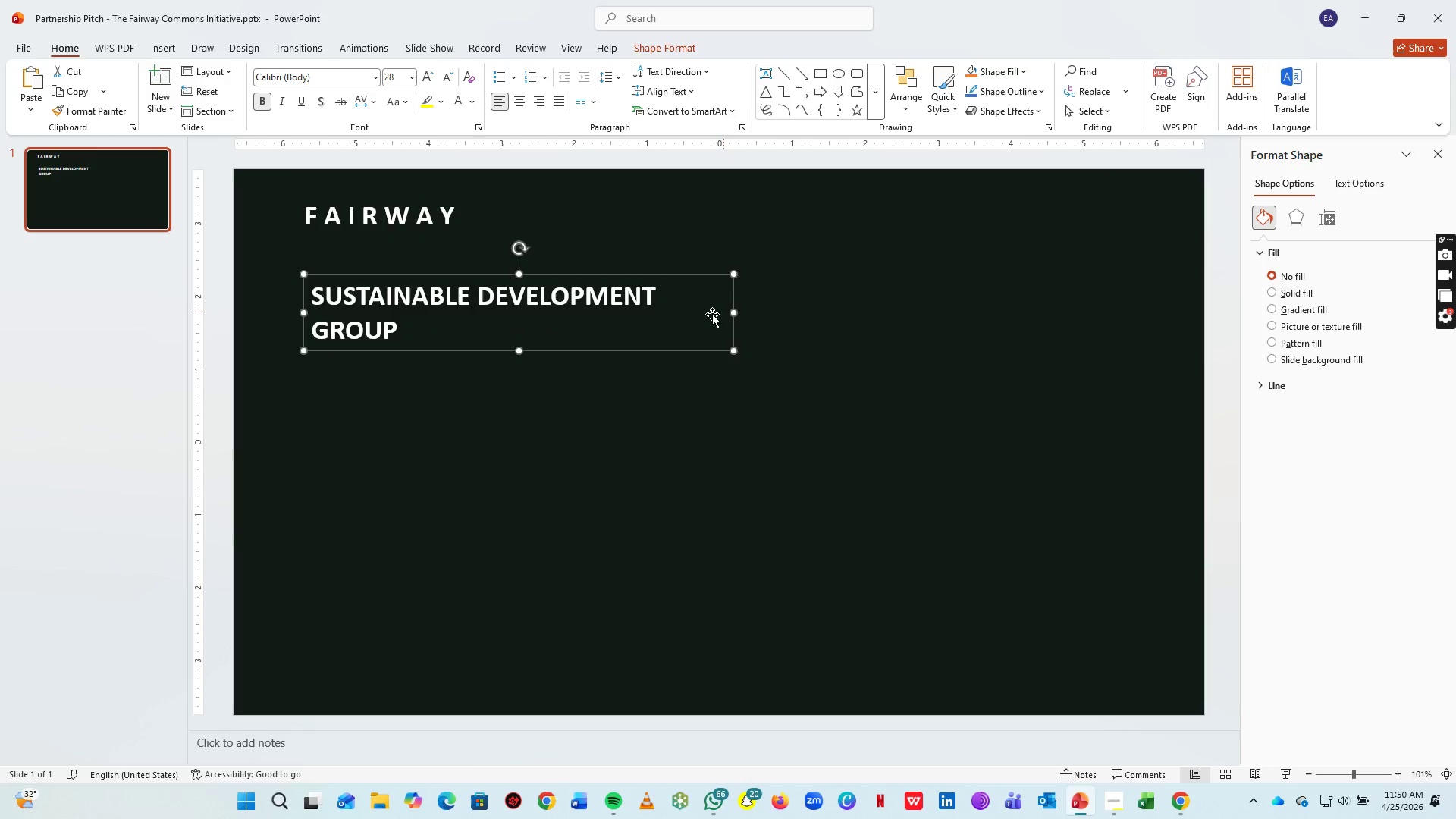 
left_click([558, 307])
 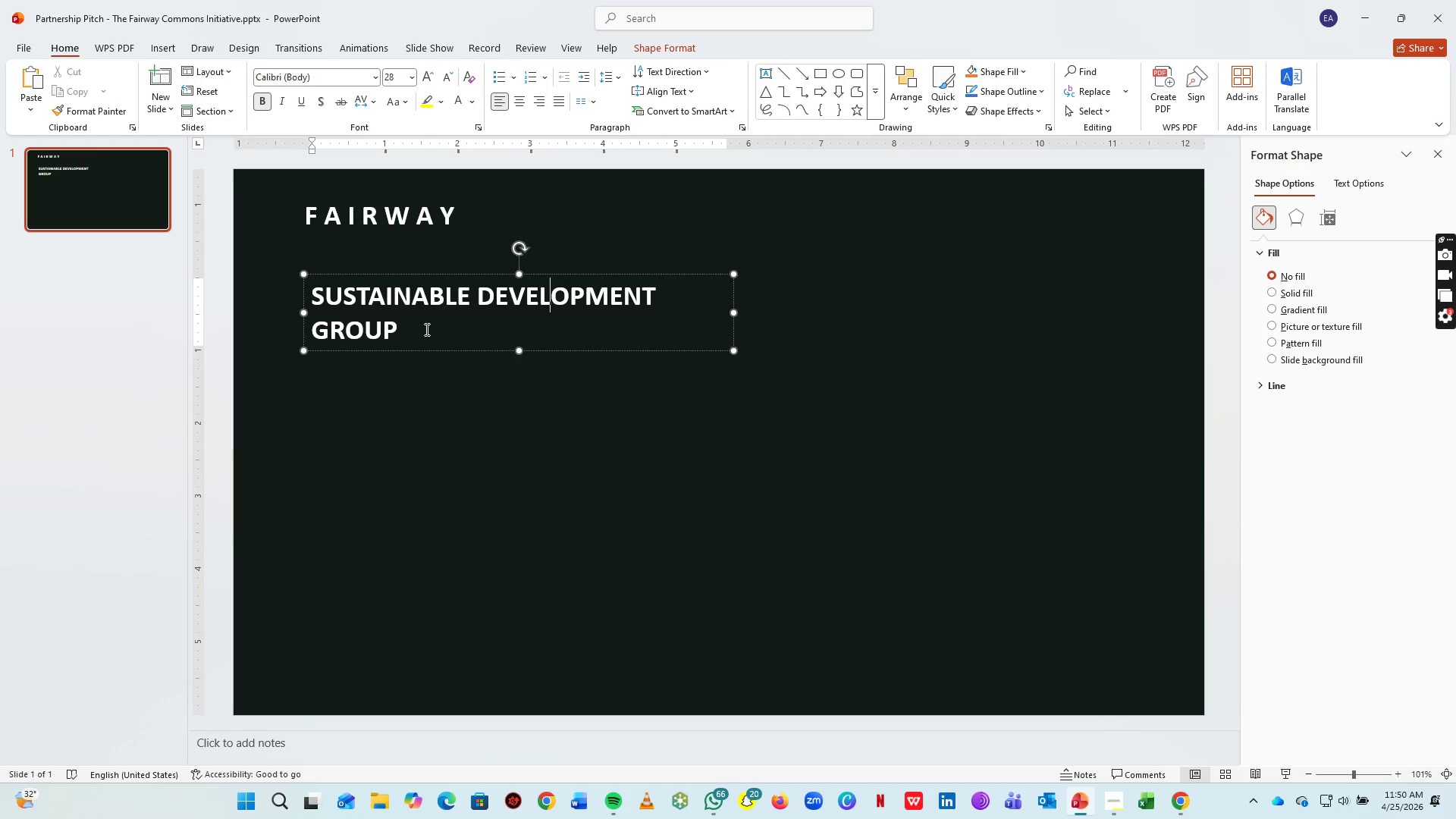 
left_click_drag(start_coordinate=[425, 329], to_coordinate=[328, 253])
 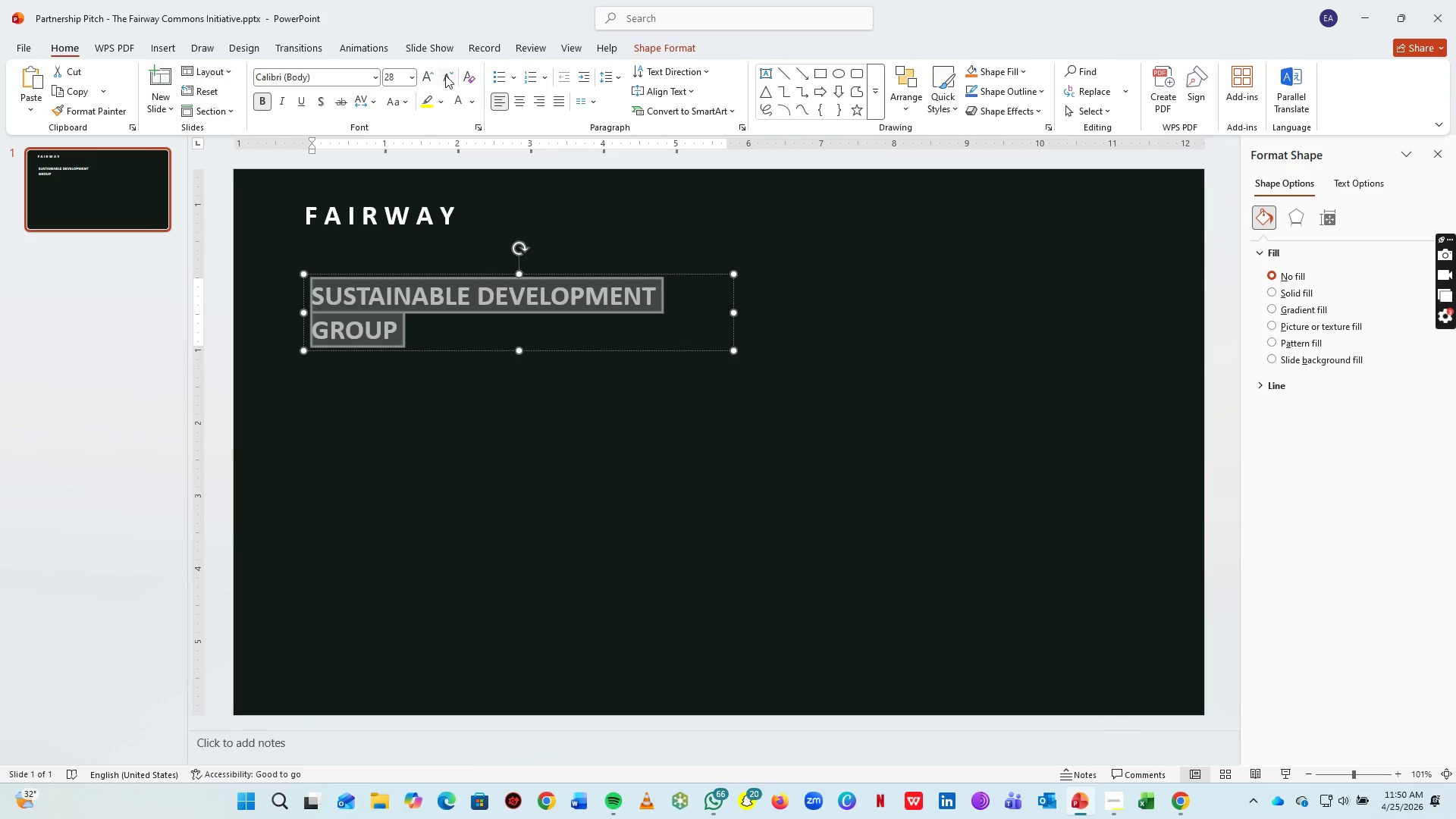 
double_click([446, 75])
 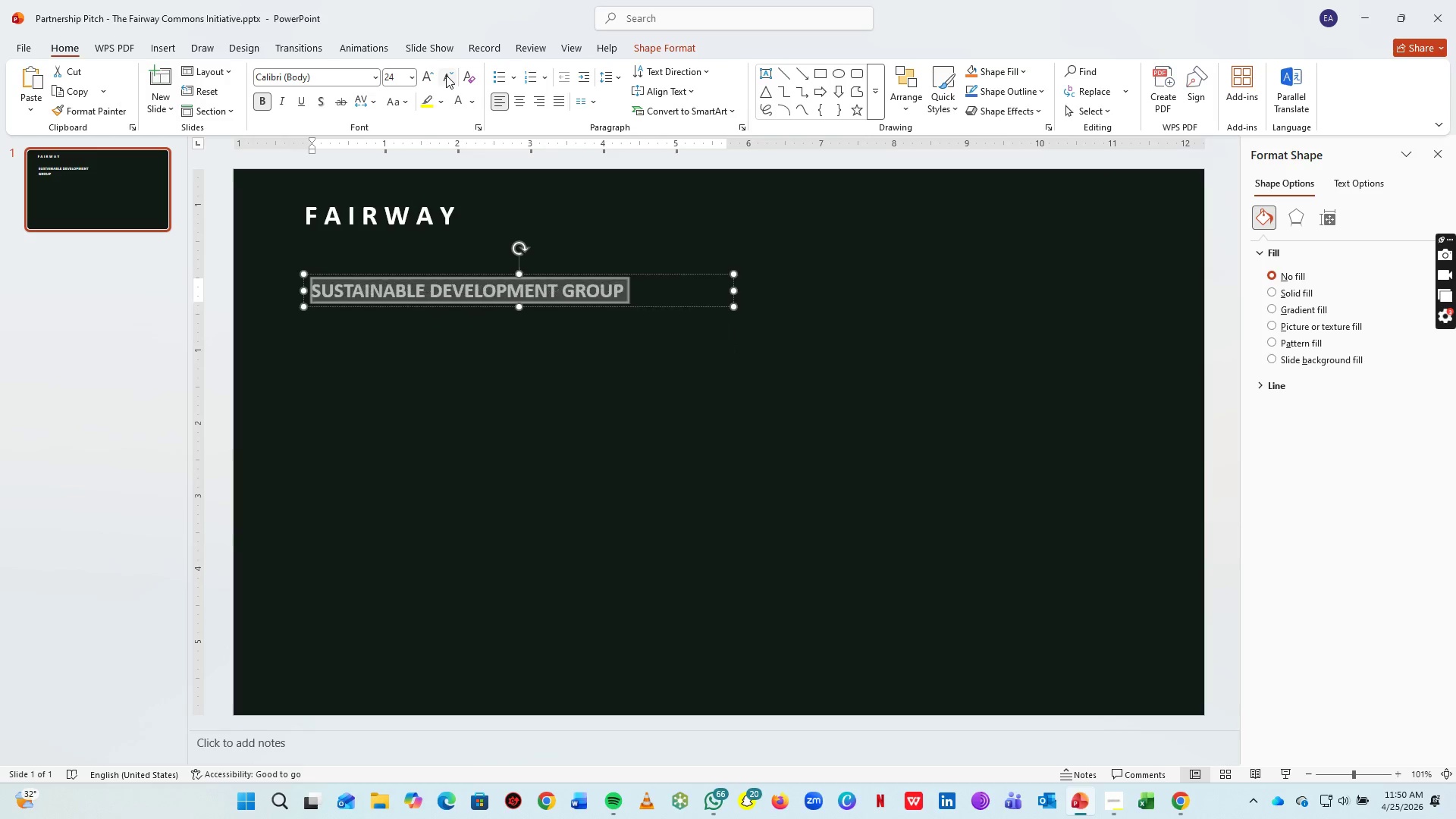 
triple_click([446, 75])
 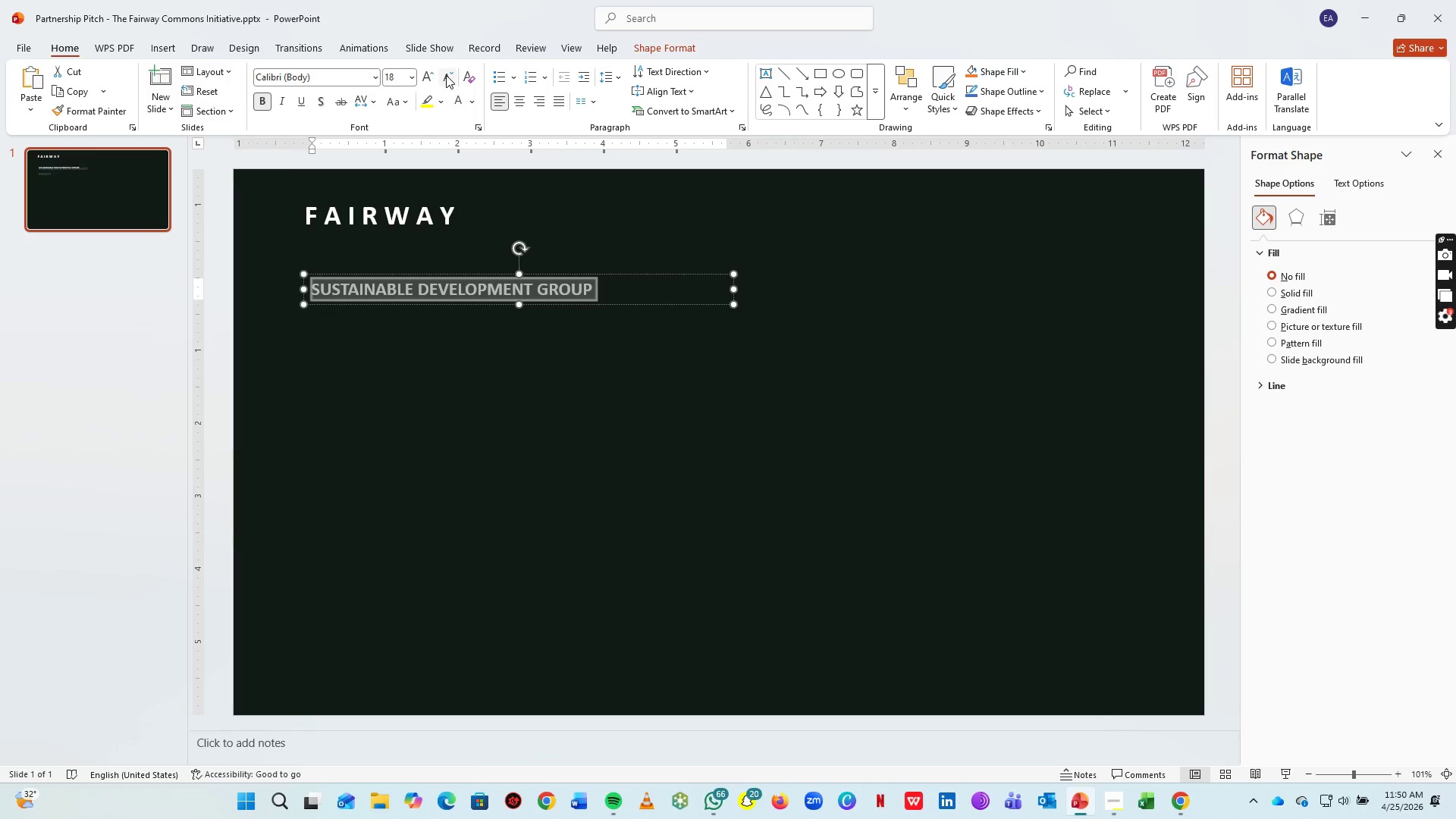 
left_click([446, 75])
 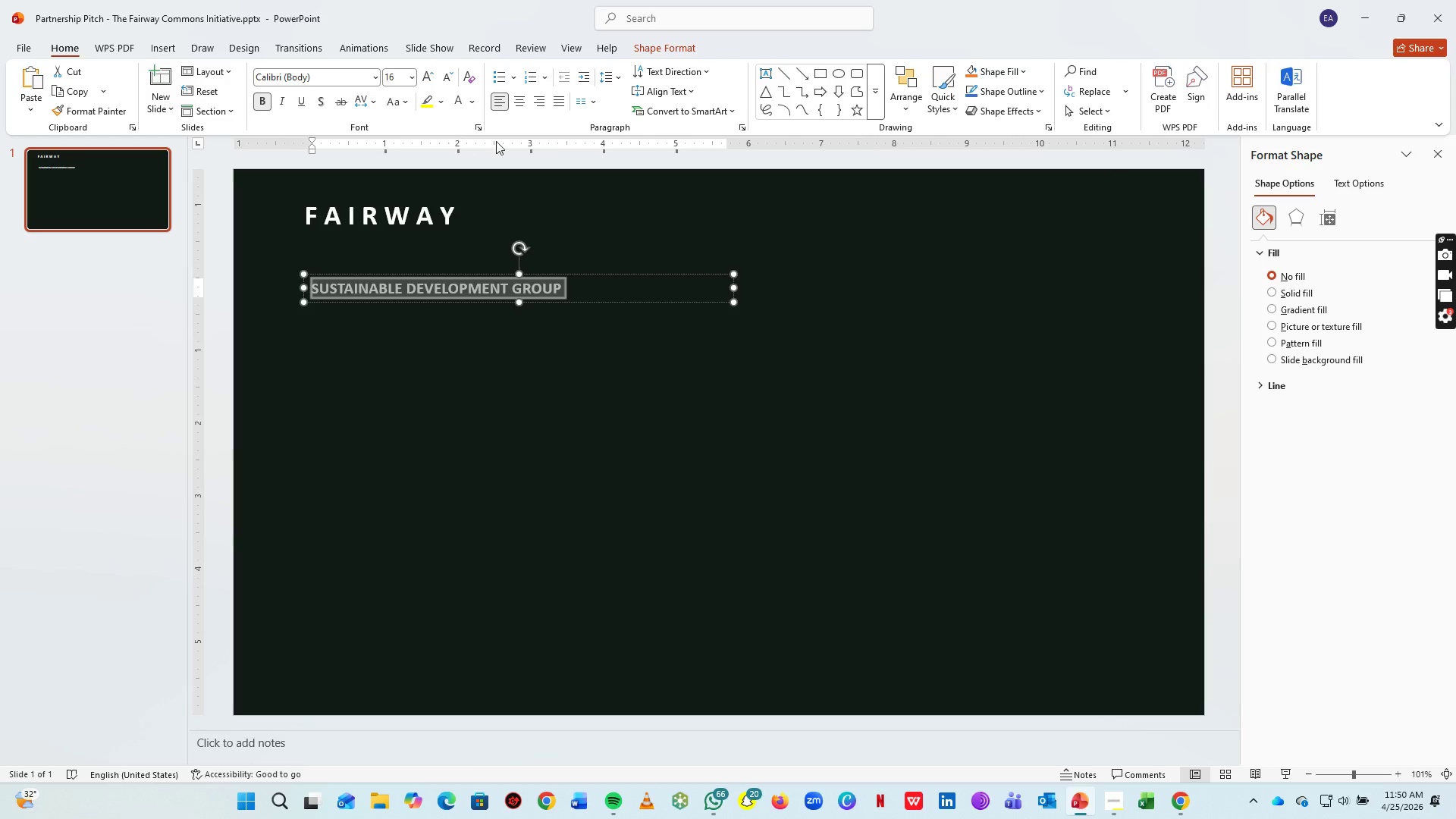 
left_click([452, 80])
 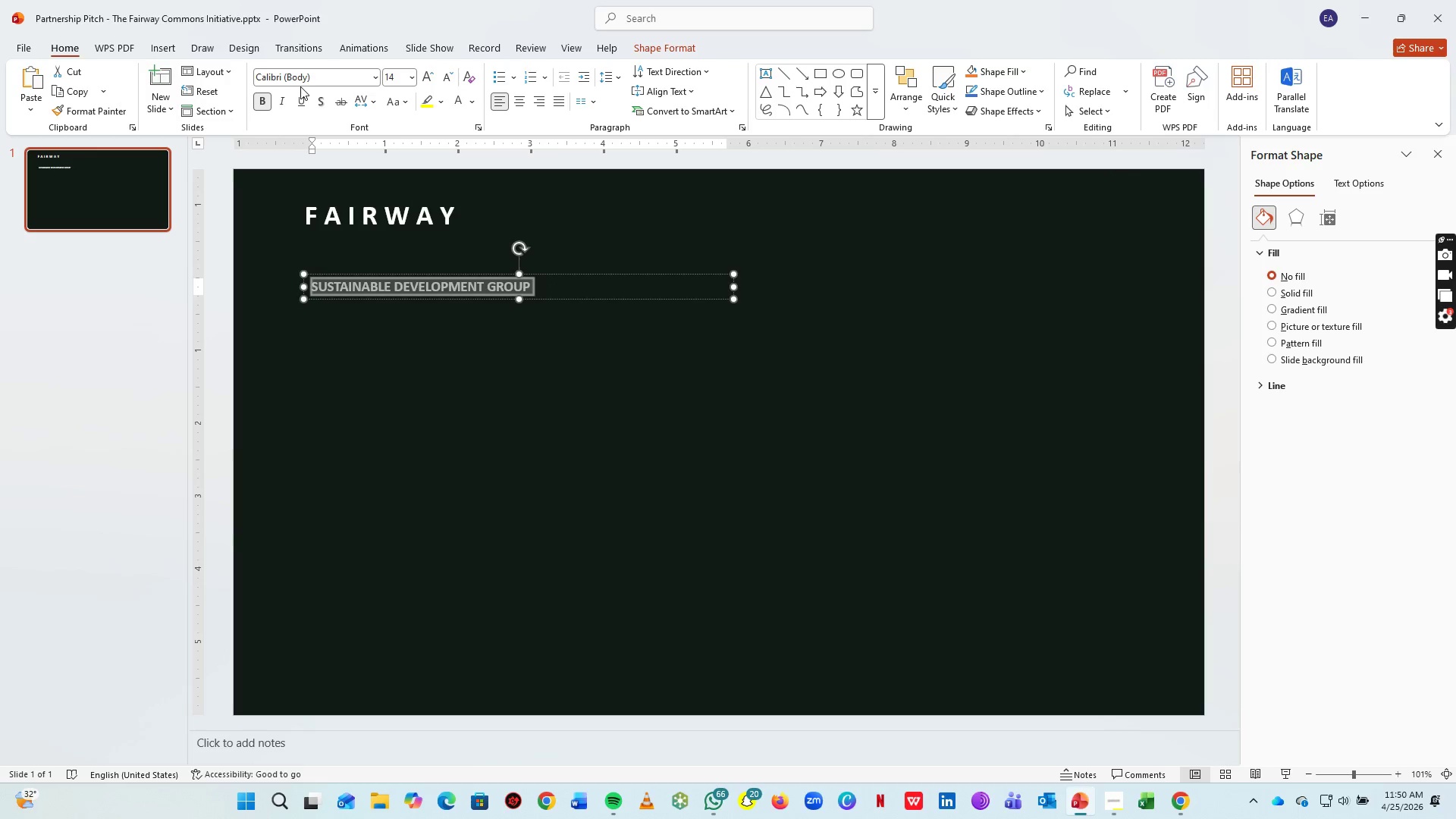 
mouse_move([278, 105])
 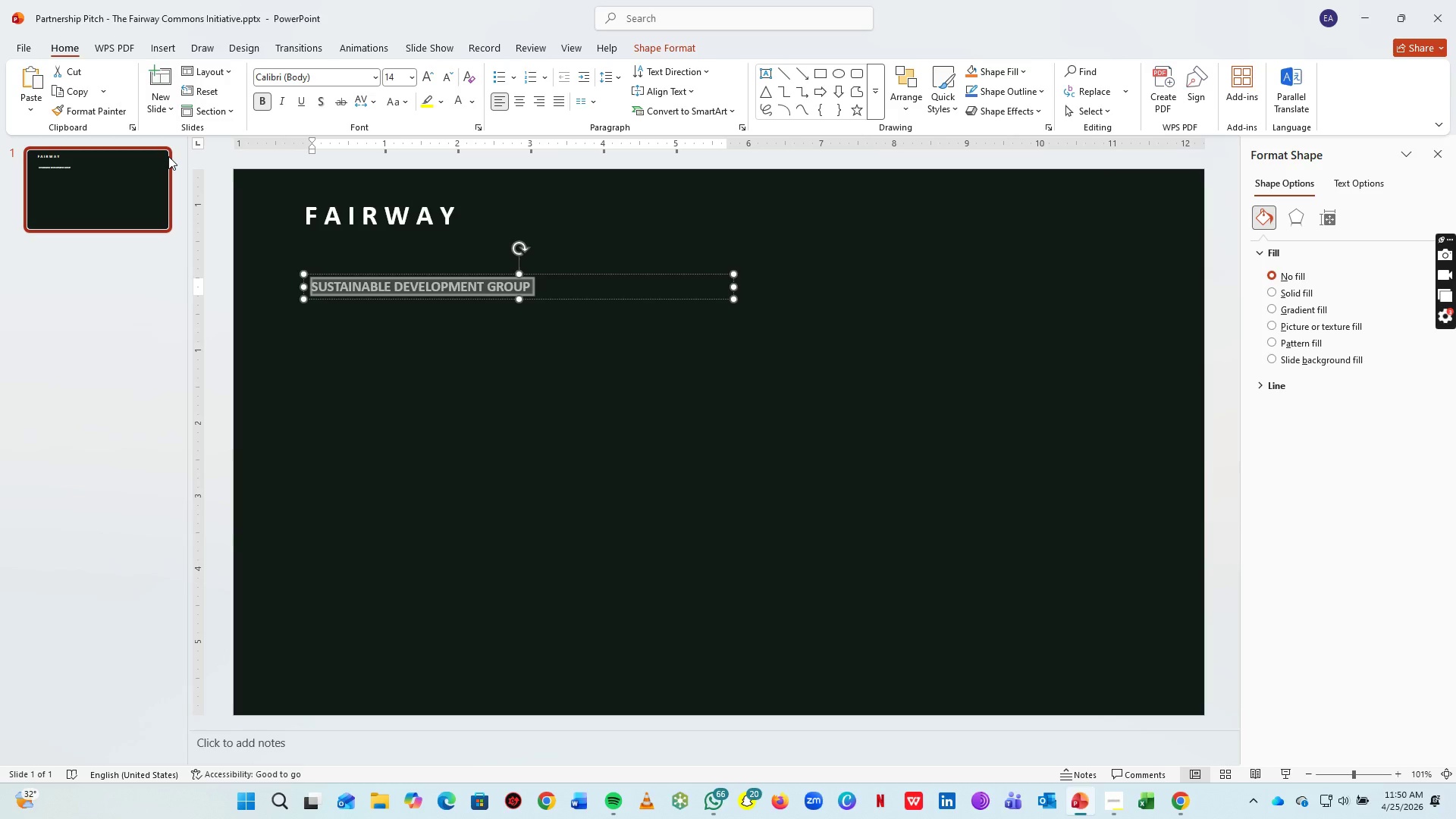 
wait(24.21)
 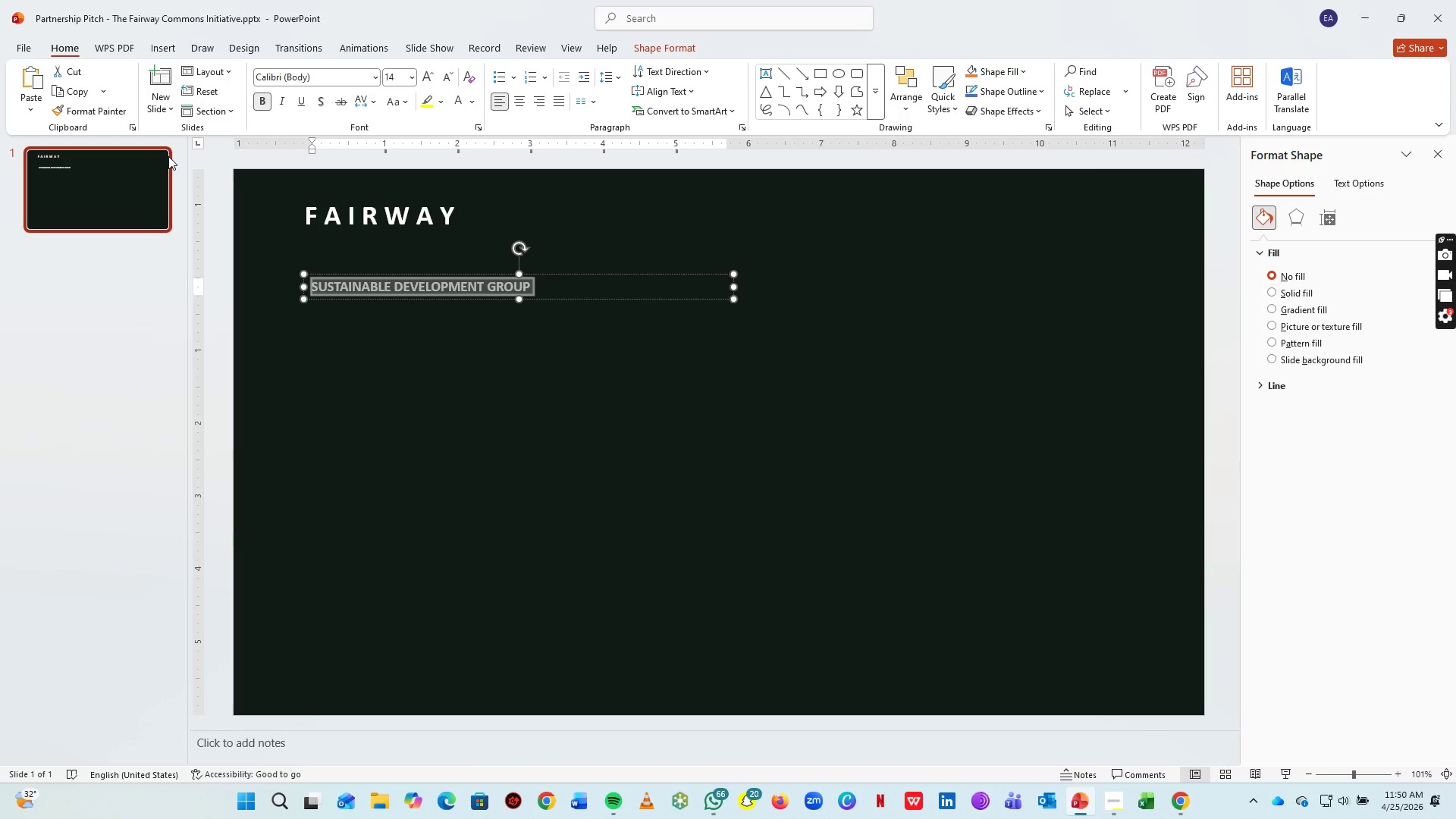 
left_click_drag(start_coordinate=[568, 302], to_coordinate=[562, 256])
 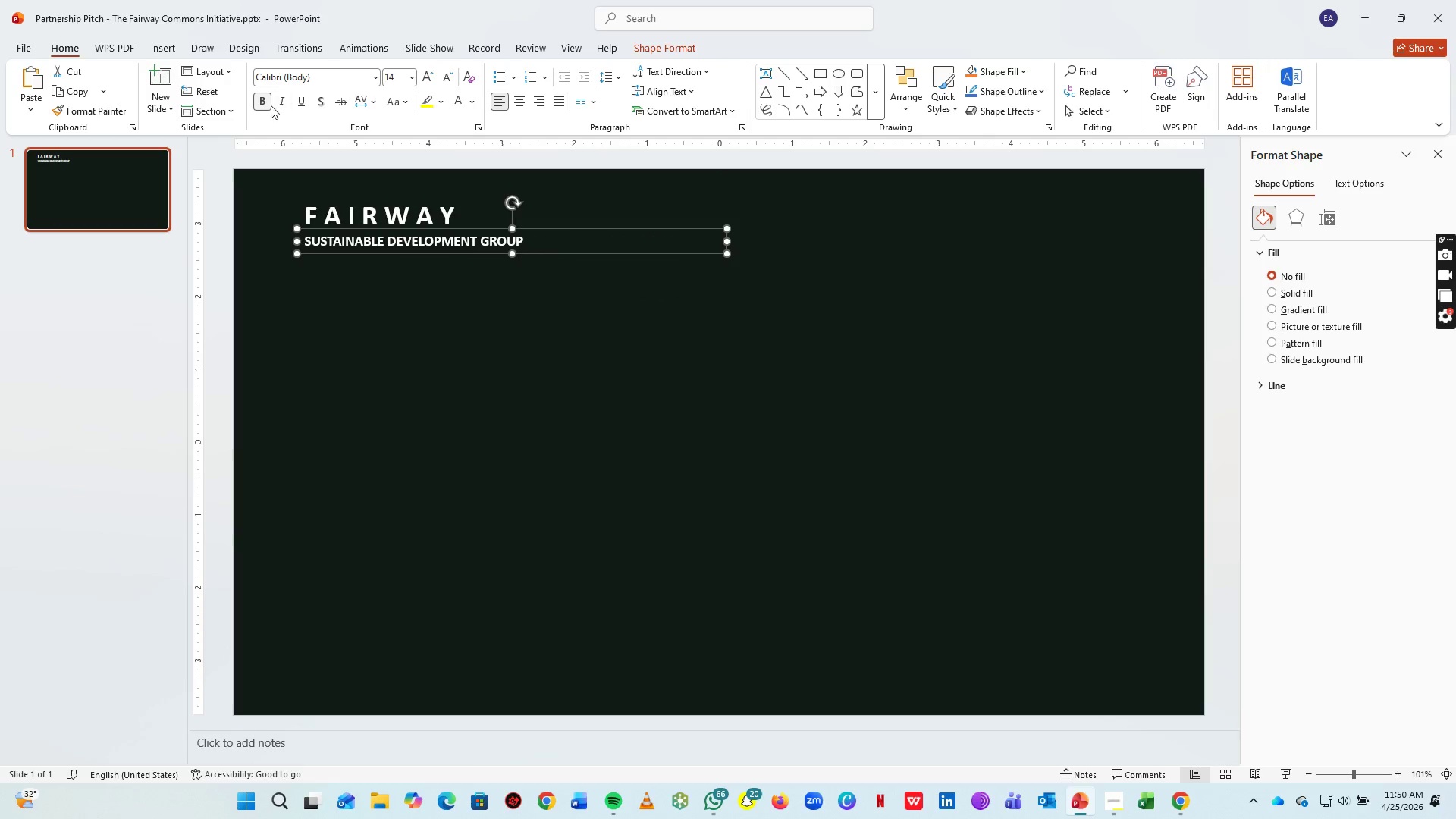 
left_click([258, 98])
 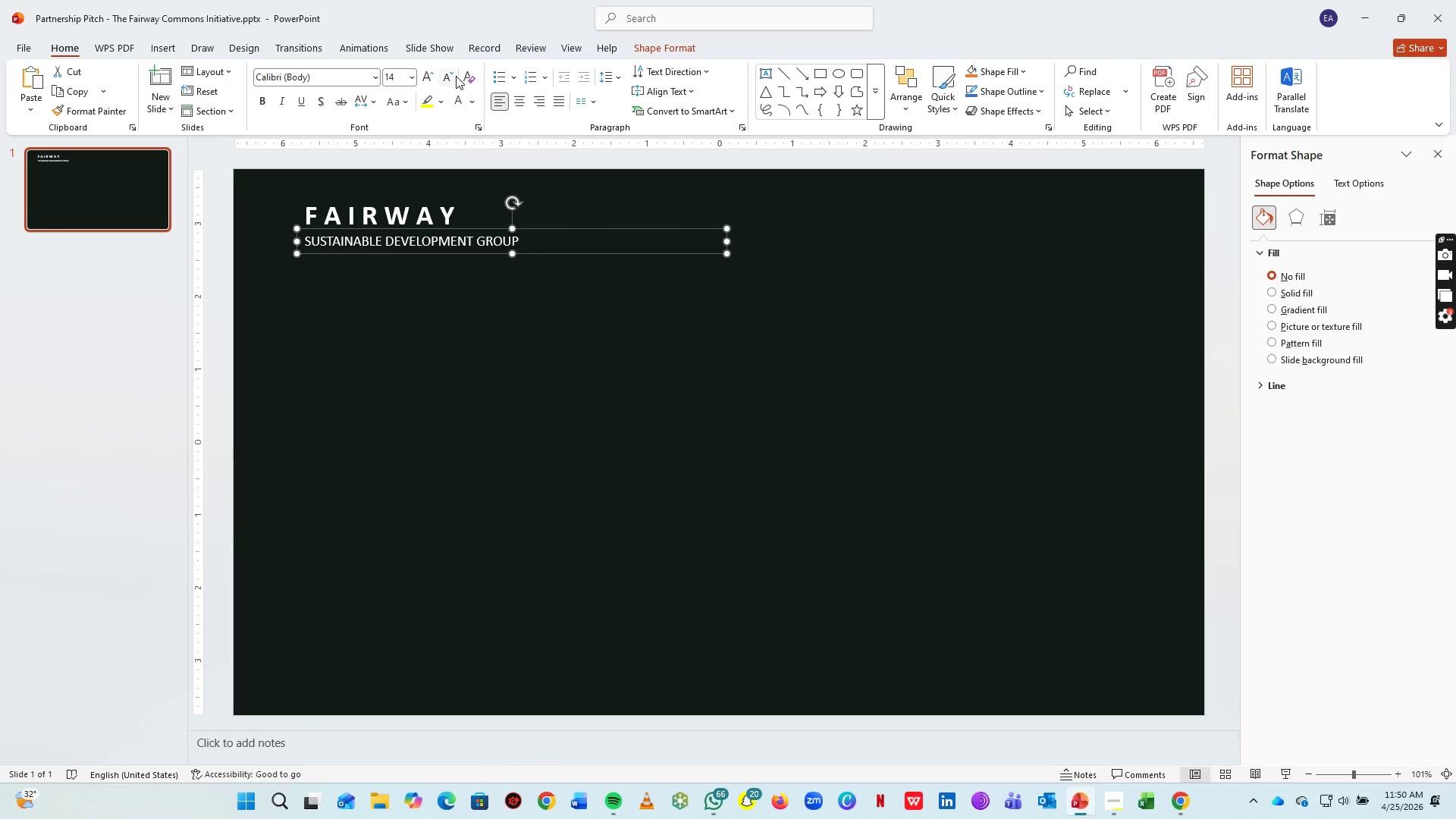 
left_click([449, 77])
 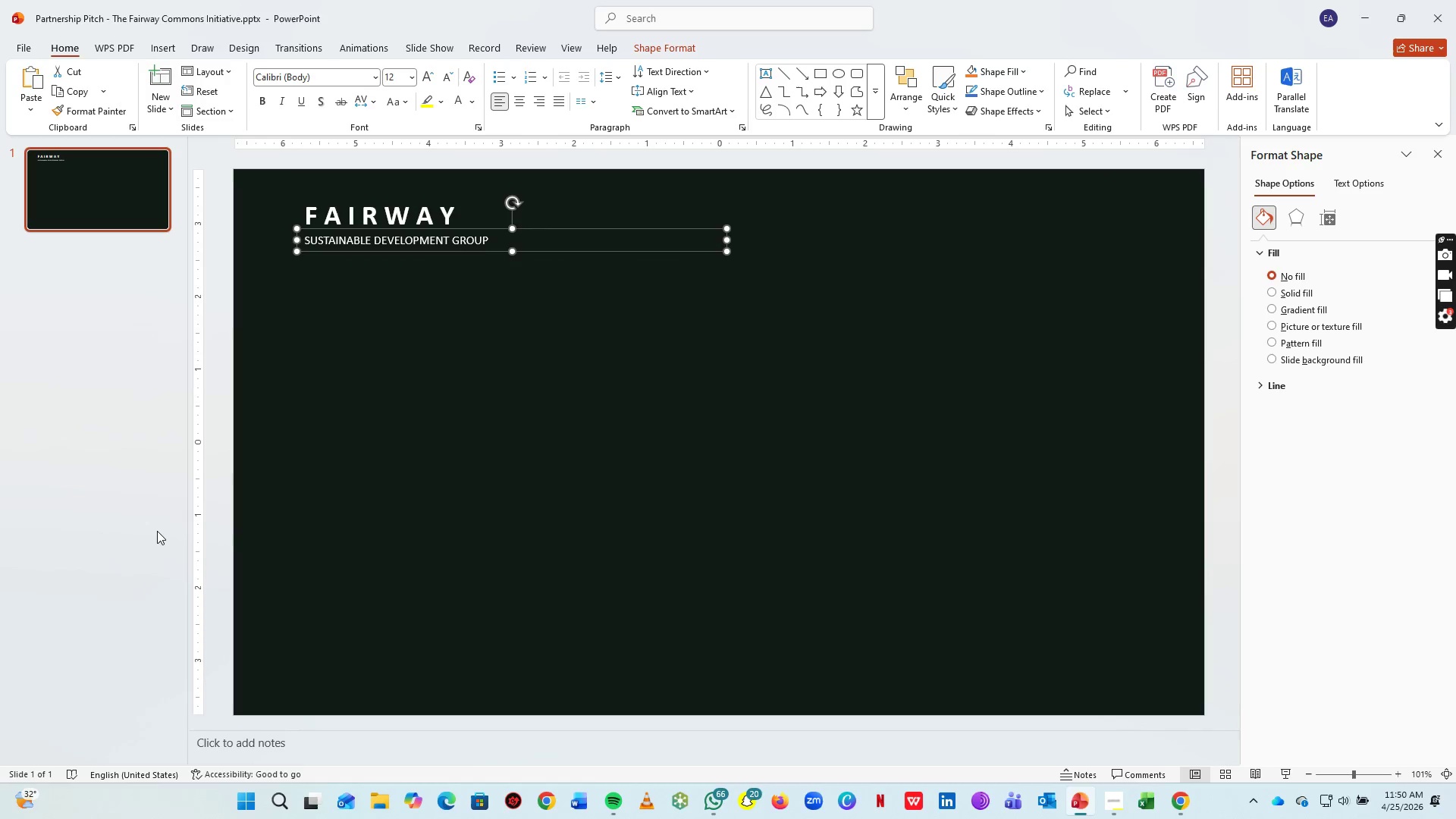 
wait(9.72)
 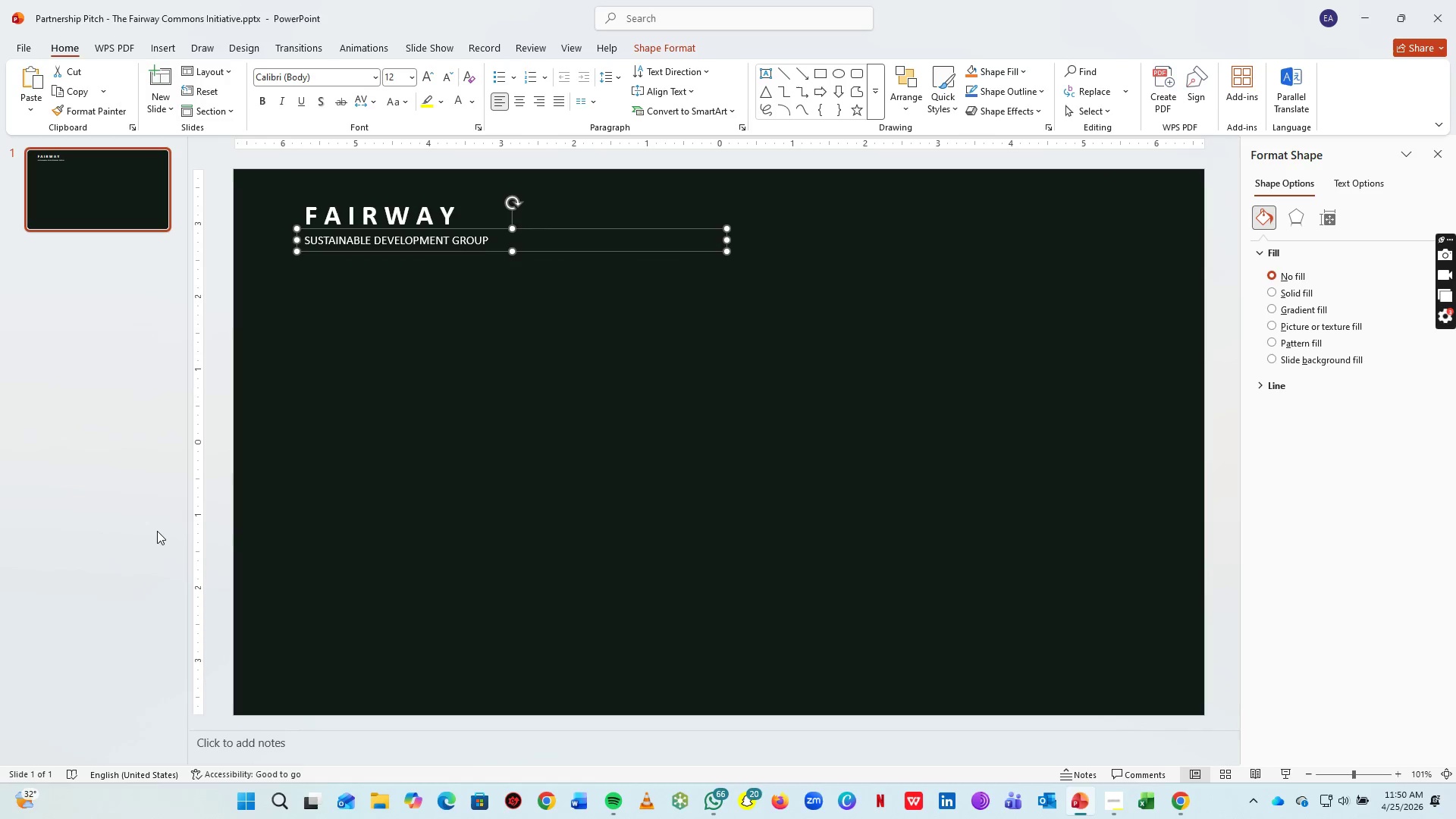 
mouse_move([716, 804])
 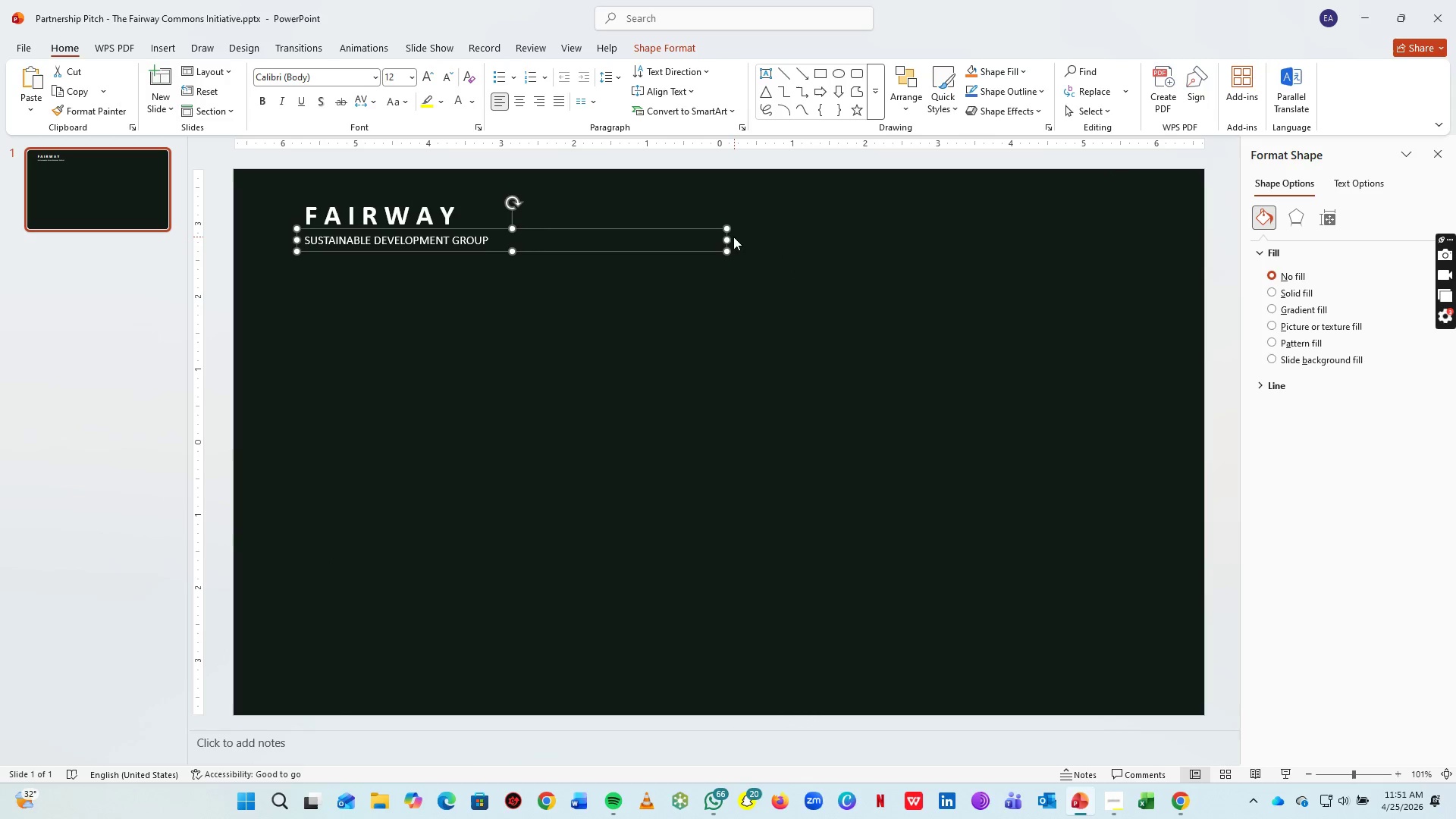 
left_click_drag(start_coordinate=[730, 237], to_coordinate=[498, 235])
 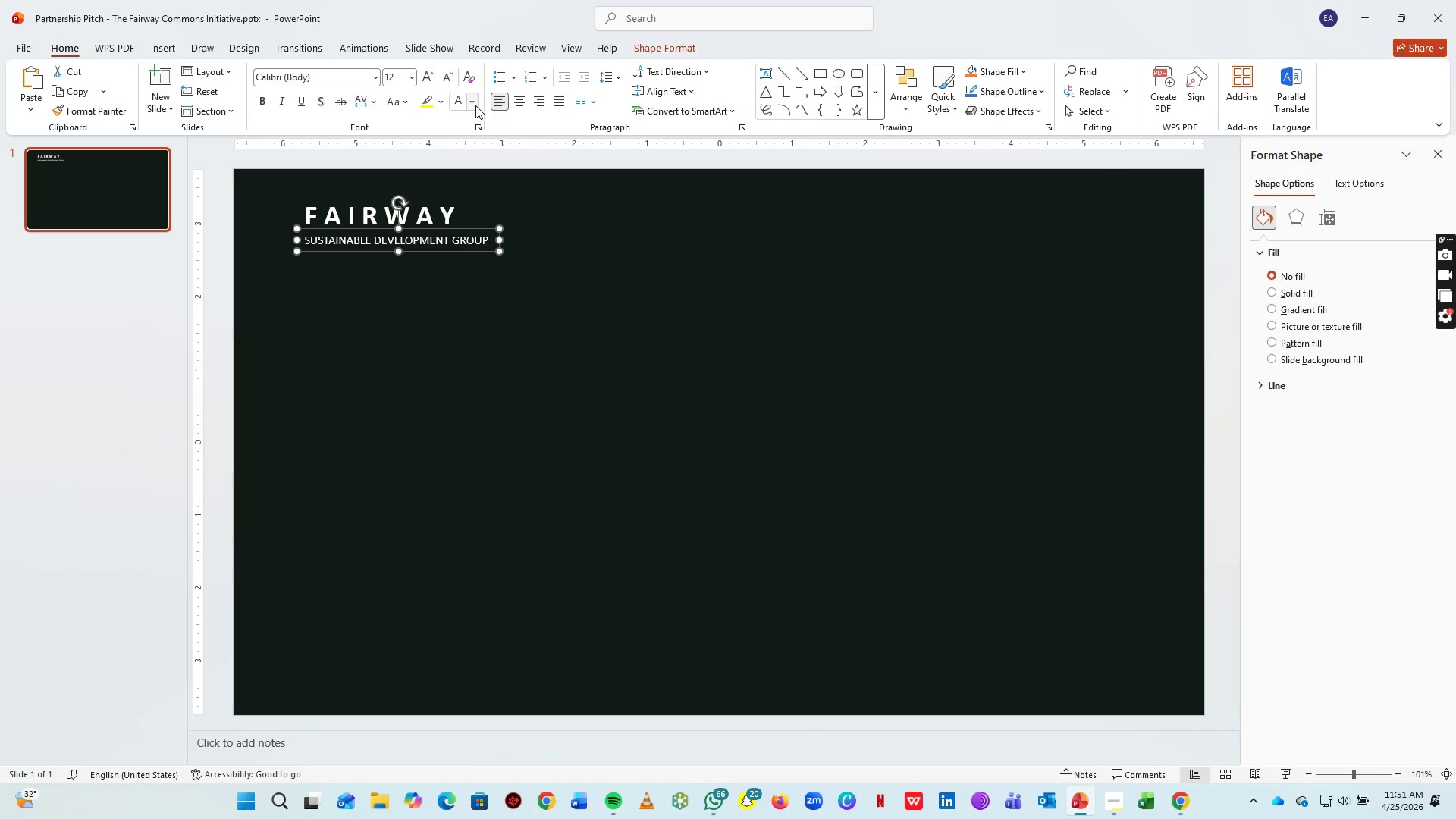 
left_click([474, 105])
 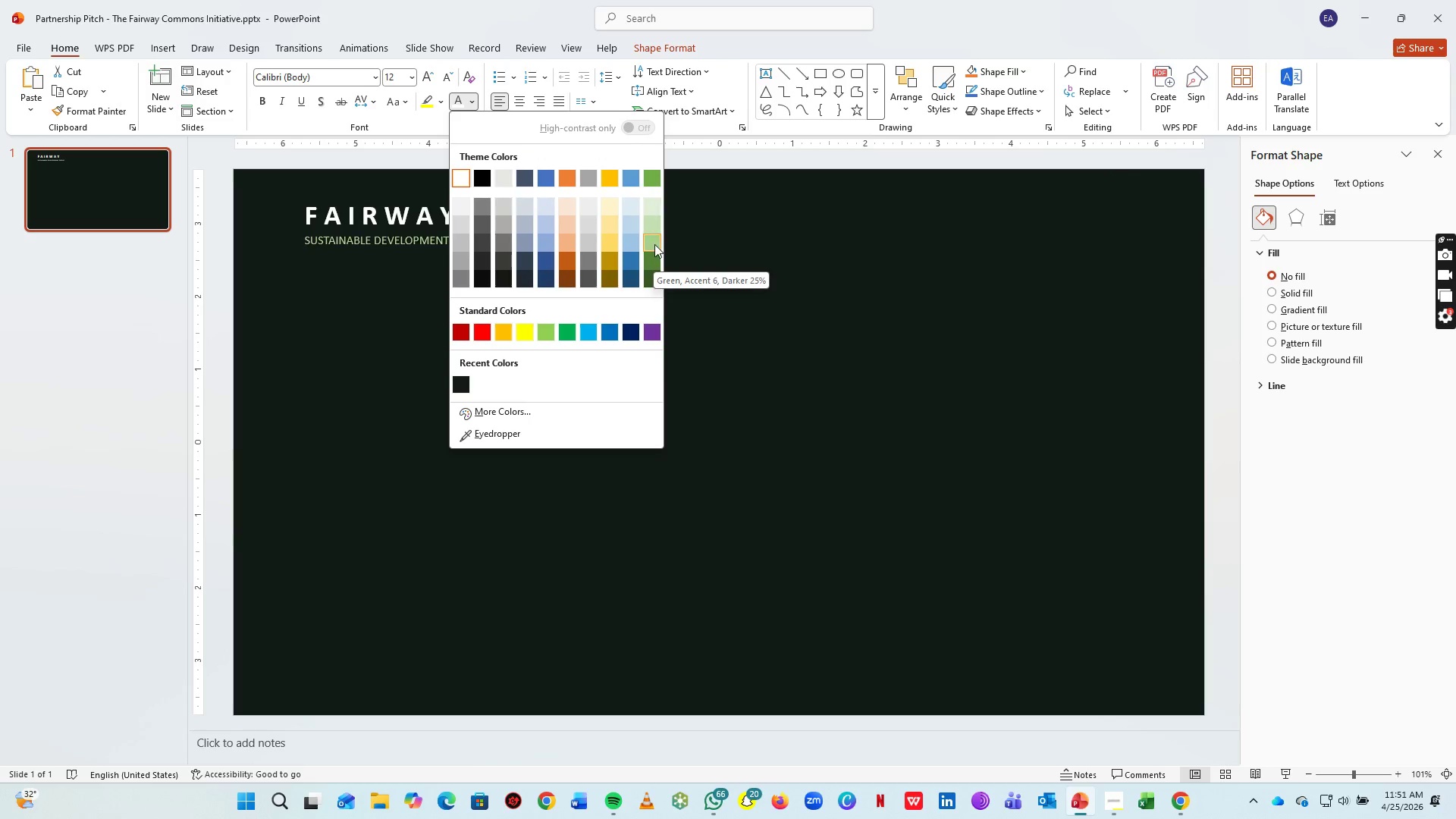 
wait(10.62)
 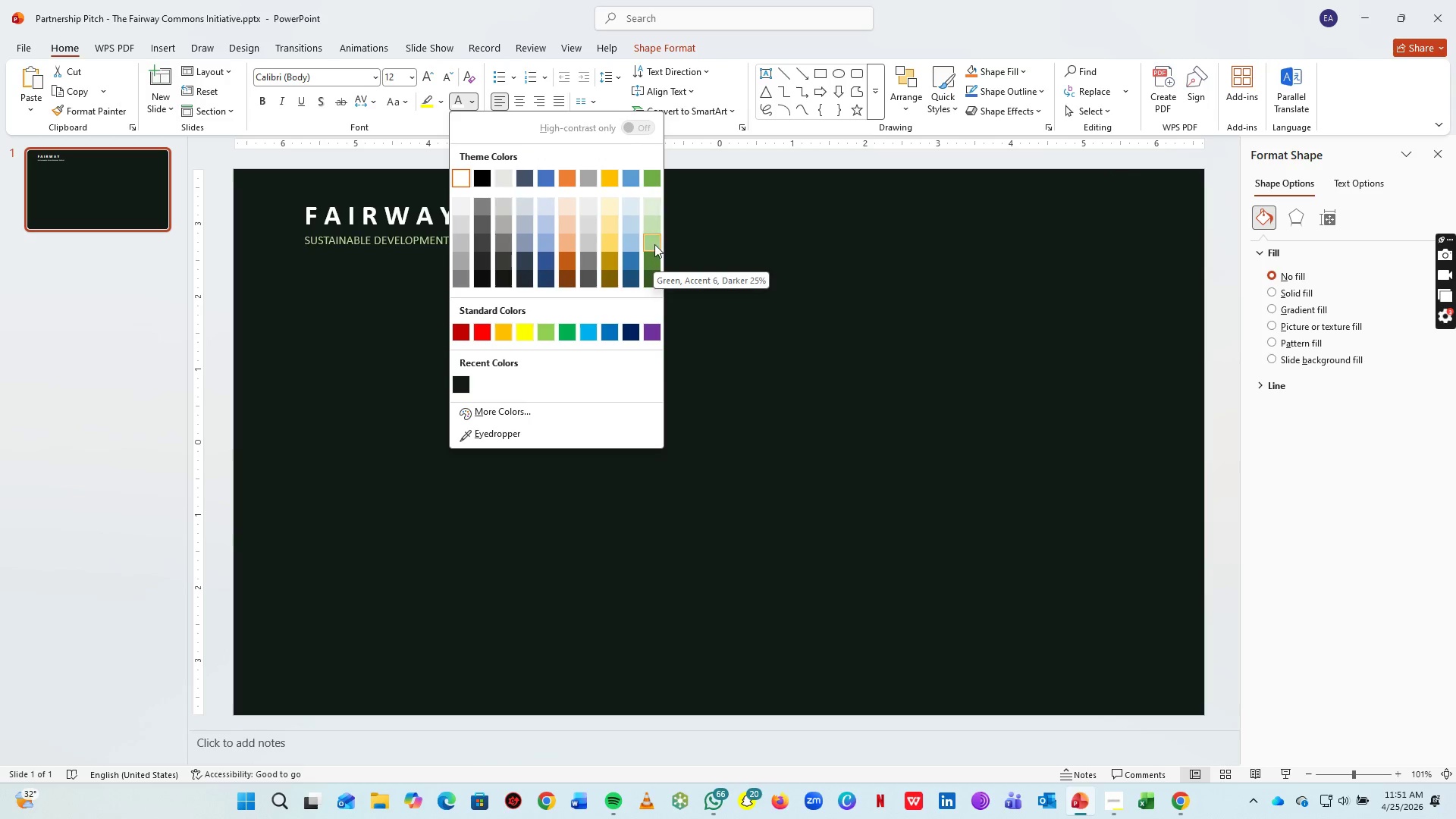 
left_click([553, 331])
 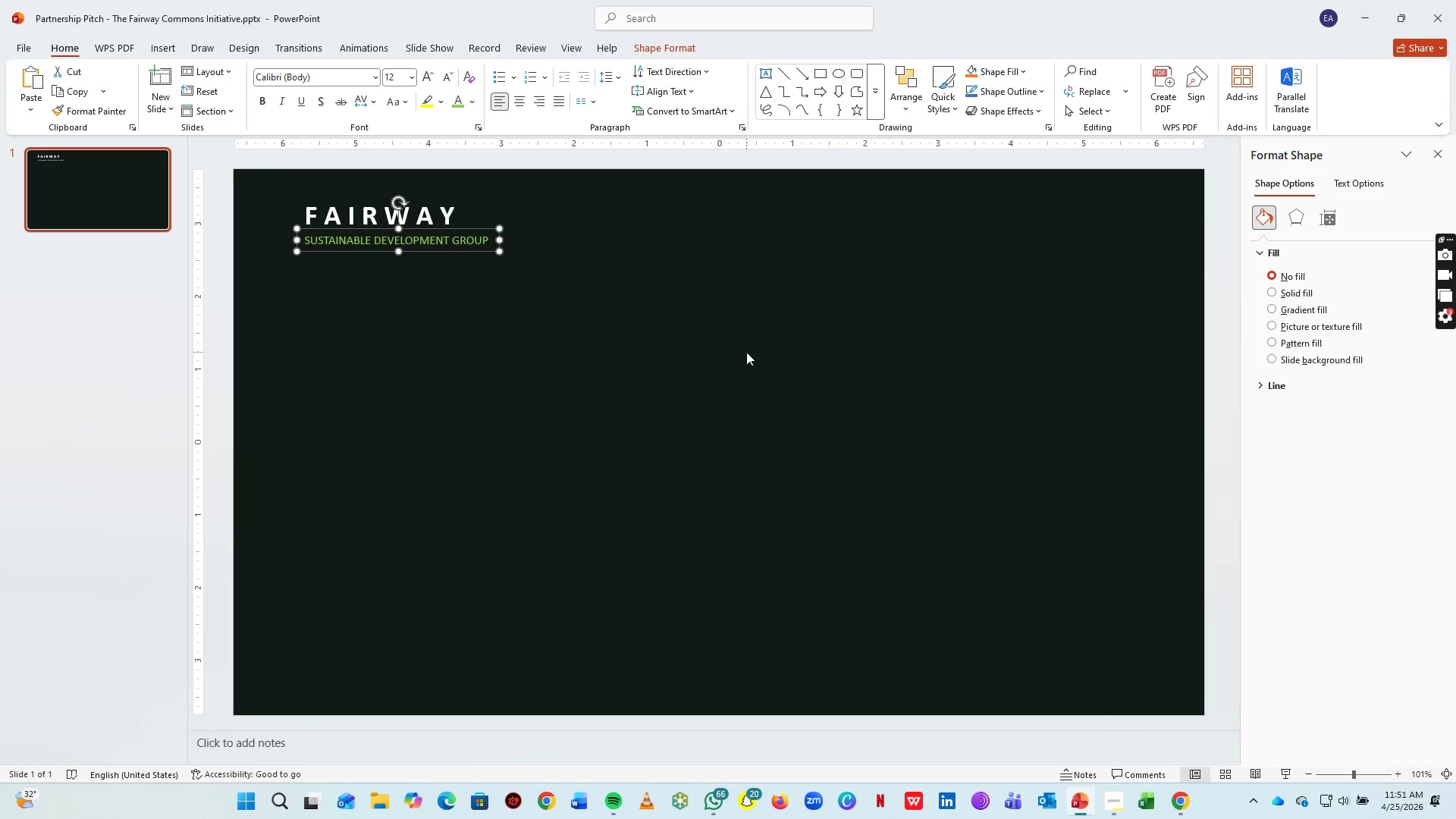 
left_click([746, 352])
 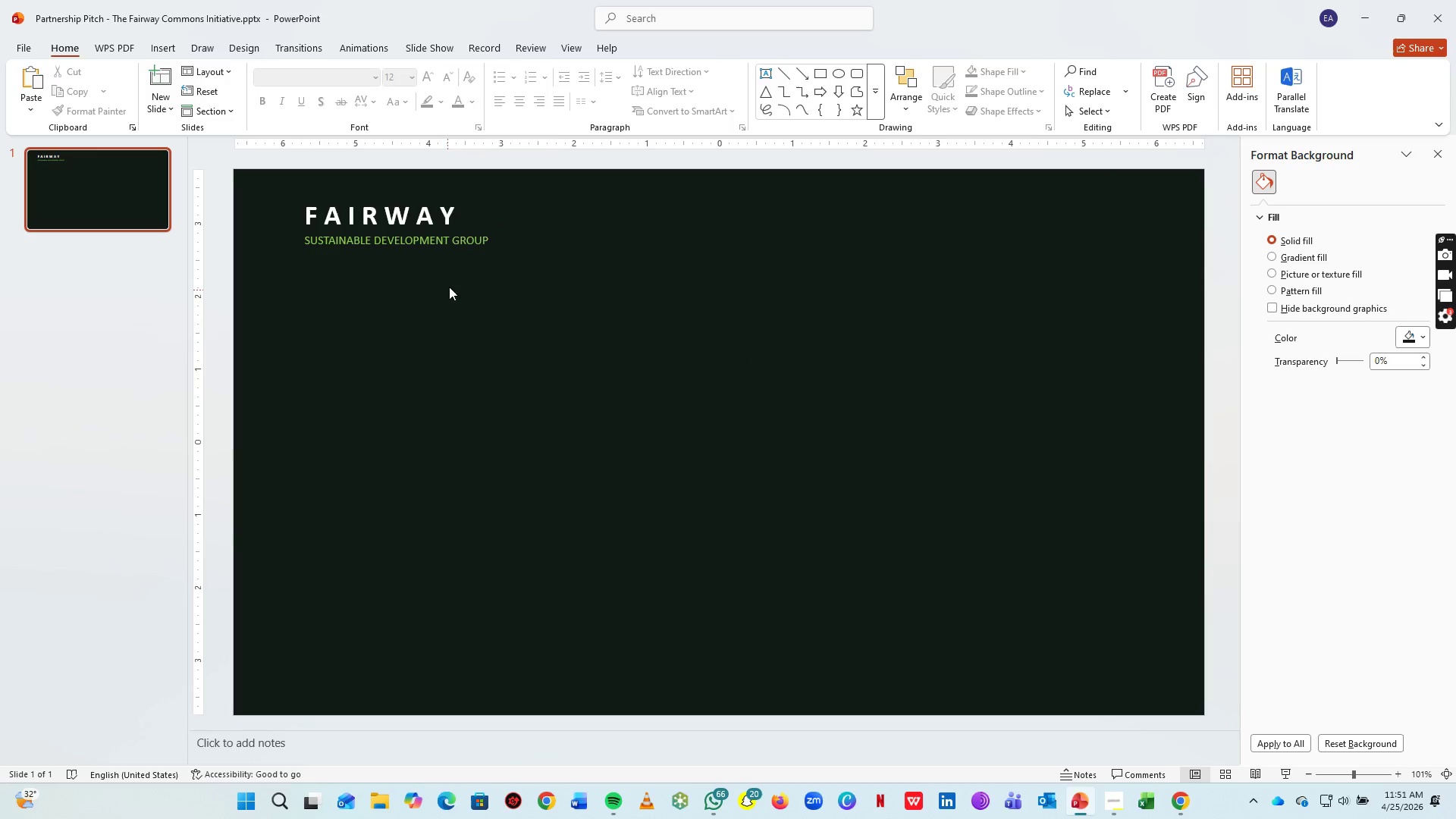 
left_click([461, 243])
 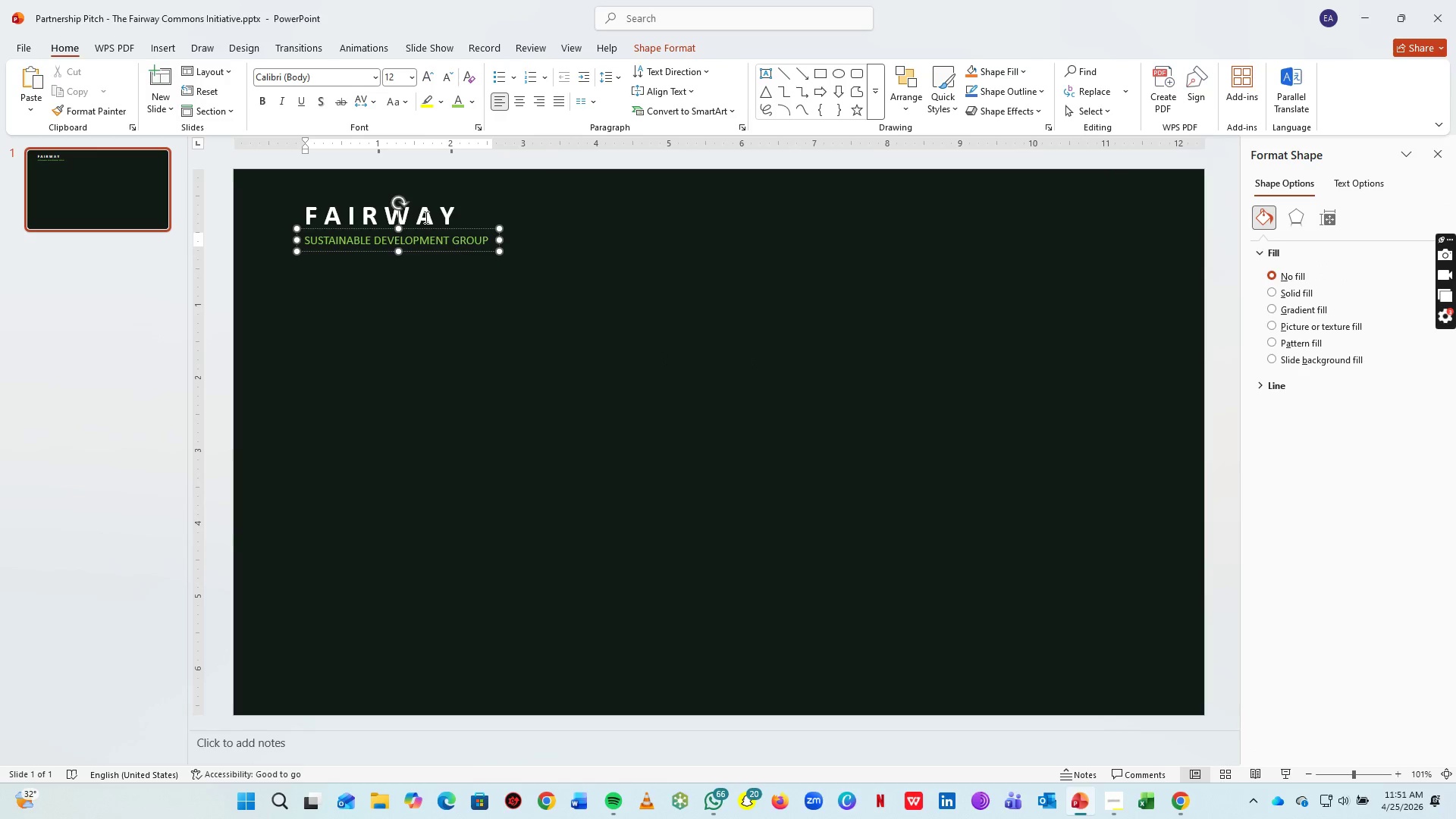 
hold_key(key=ShiftLeft, duration=0.55)
left_click([425, 217])
 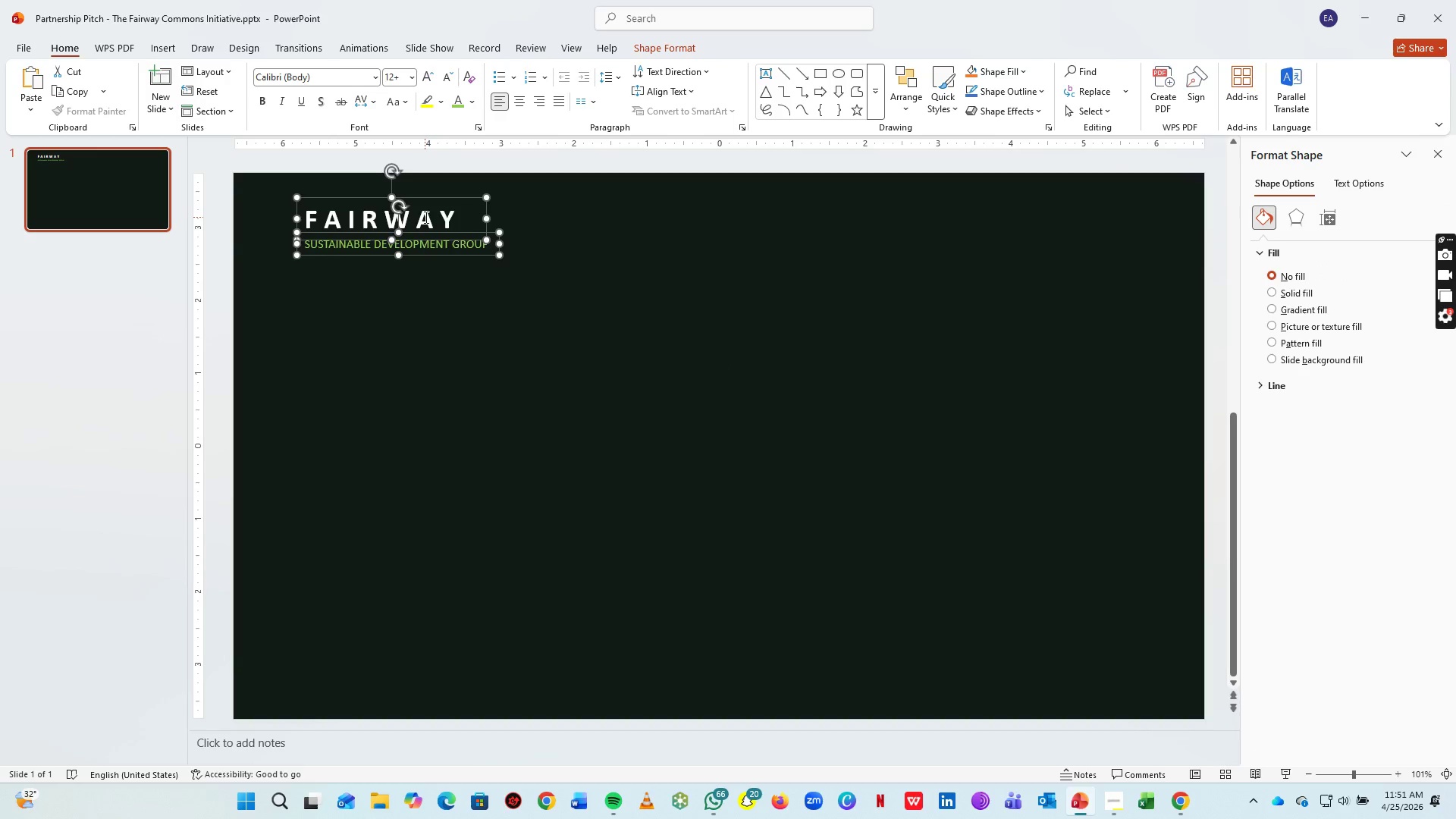 
key(Control+G)
 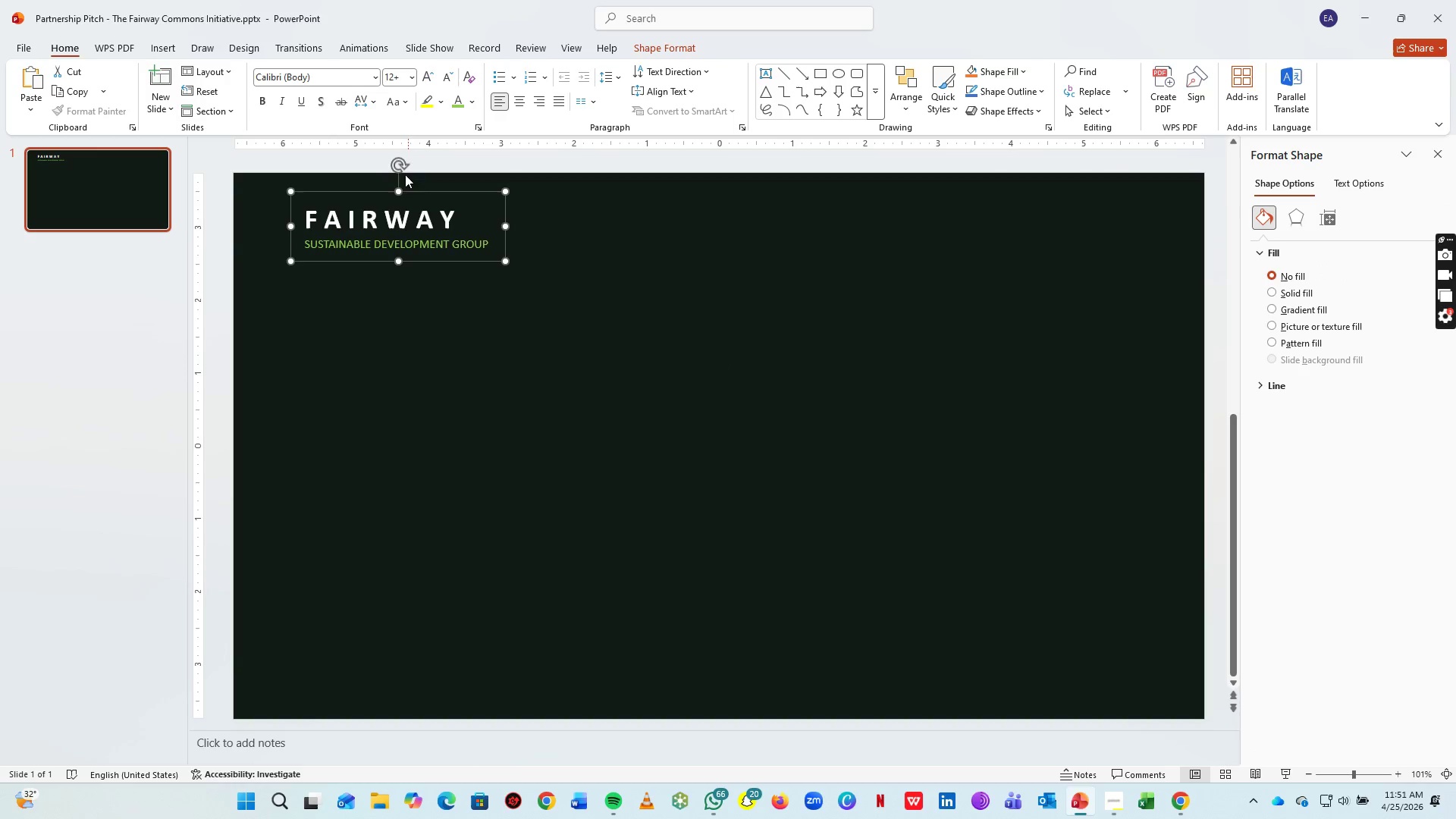 
left_click([436, 239])
 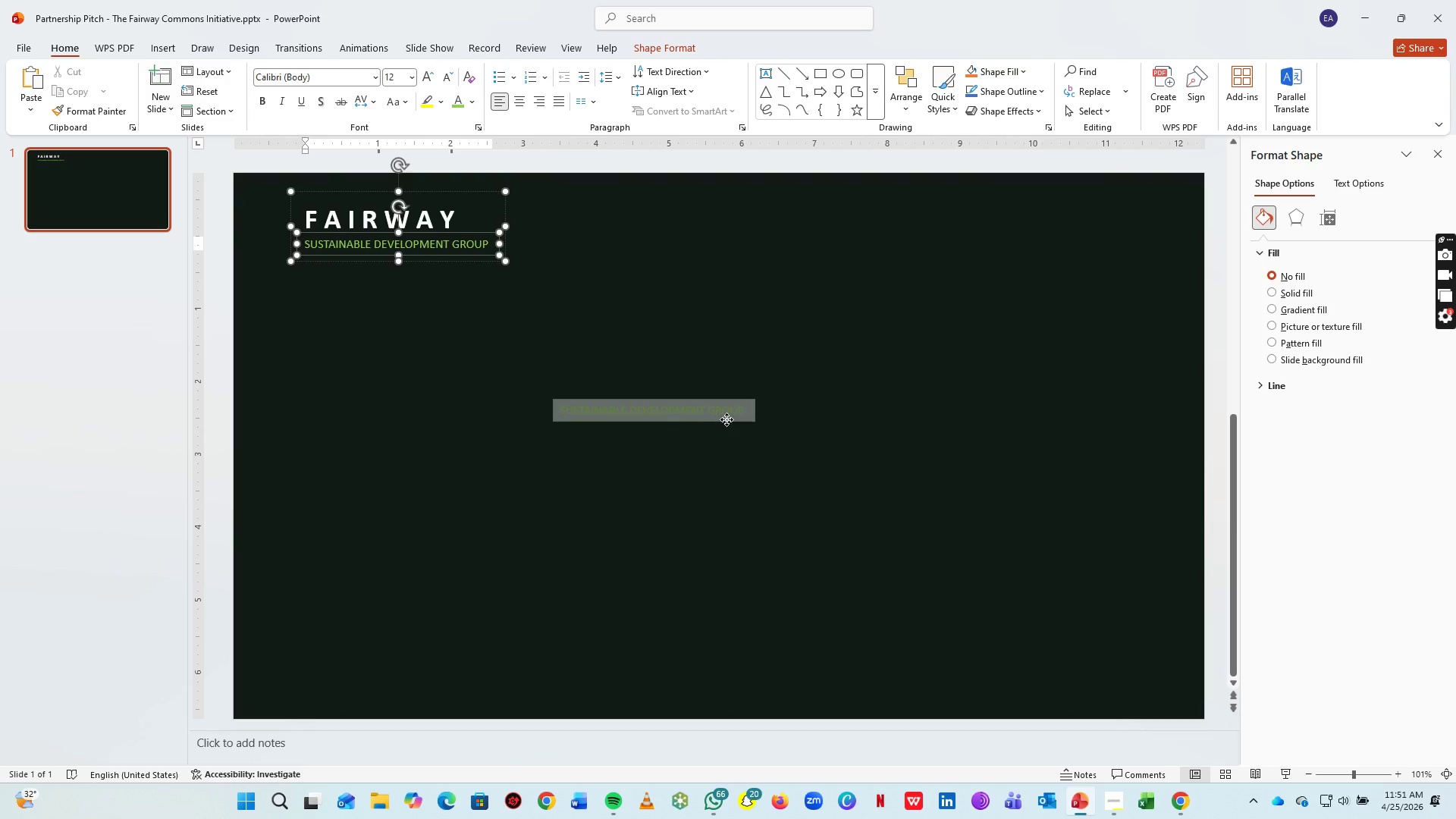 
mouse_move([750, 433])
 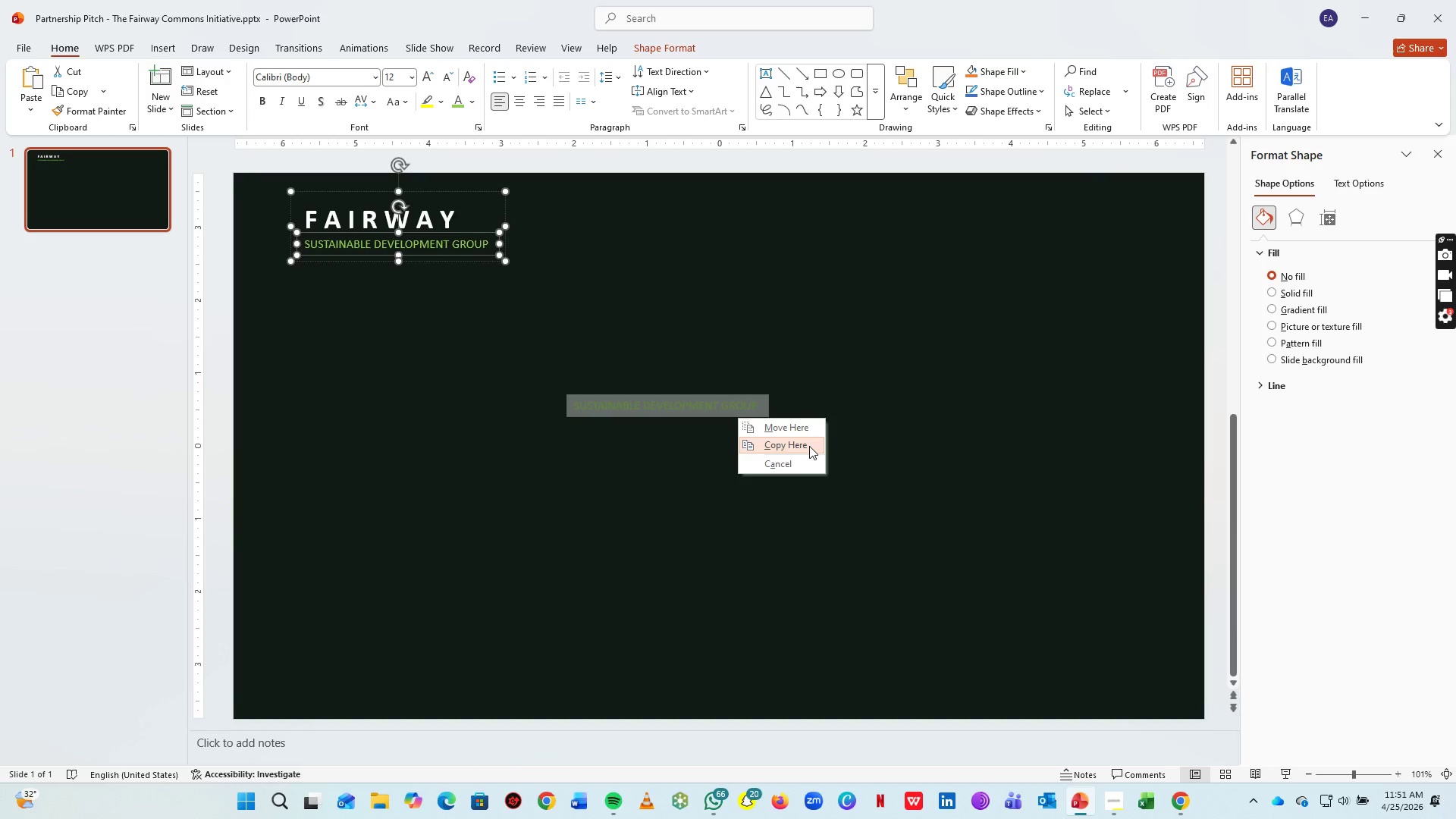 
left_click([809, 446])
 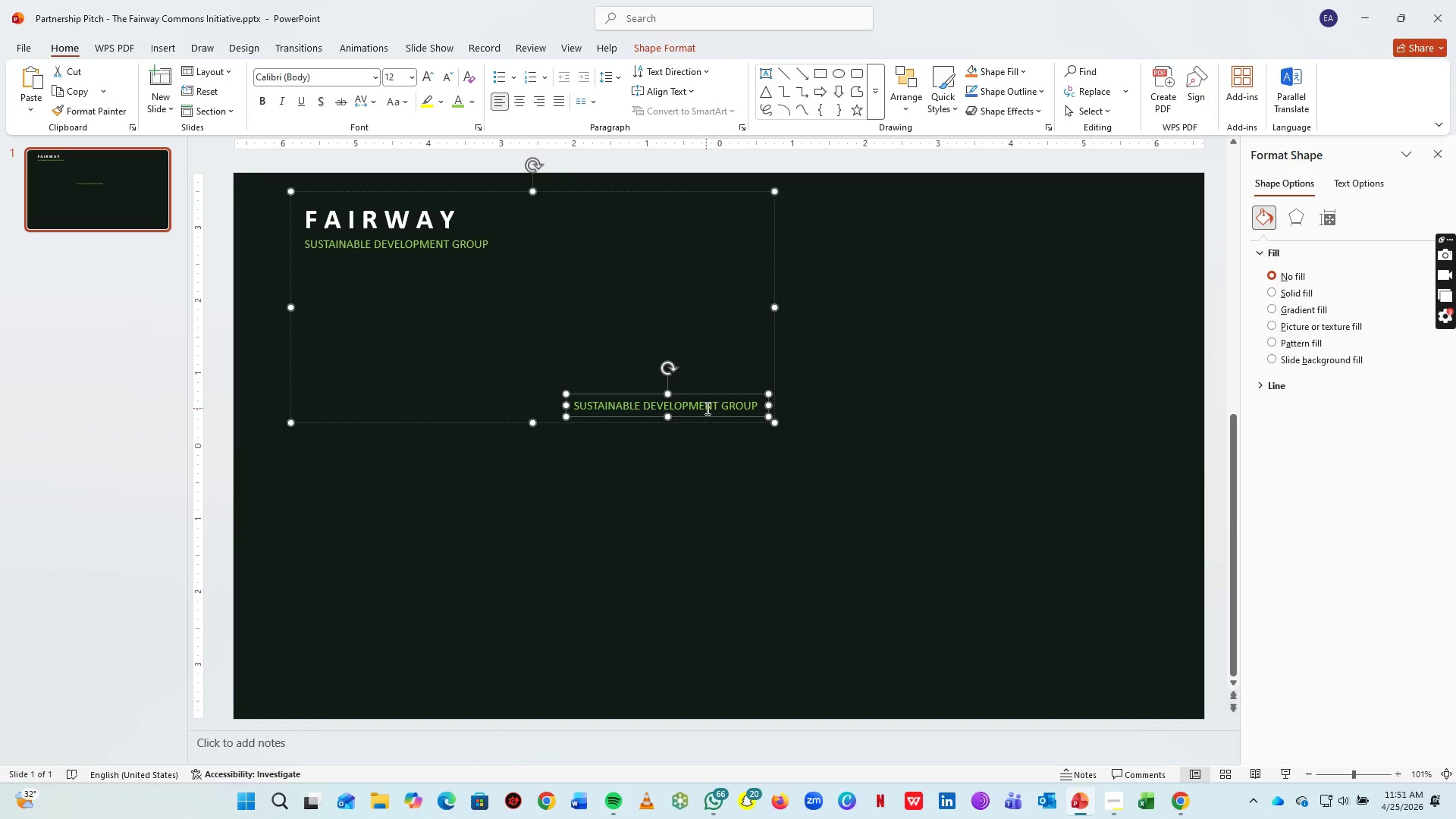 
key(Control+Z)
 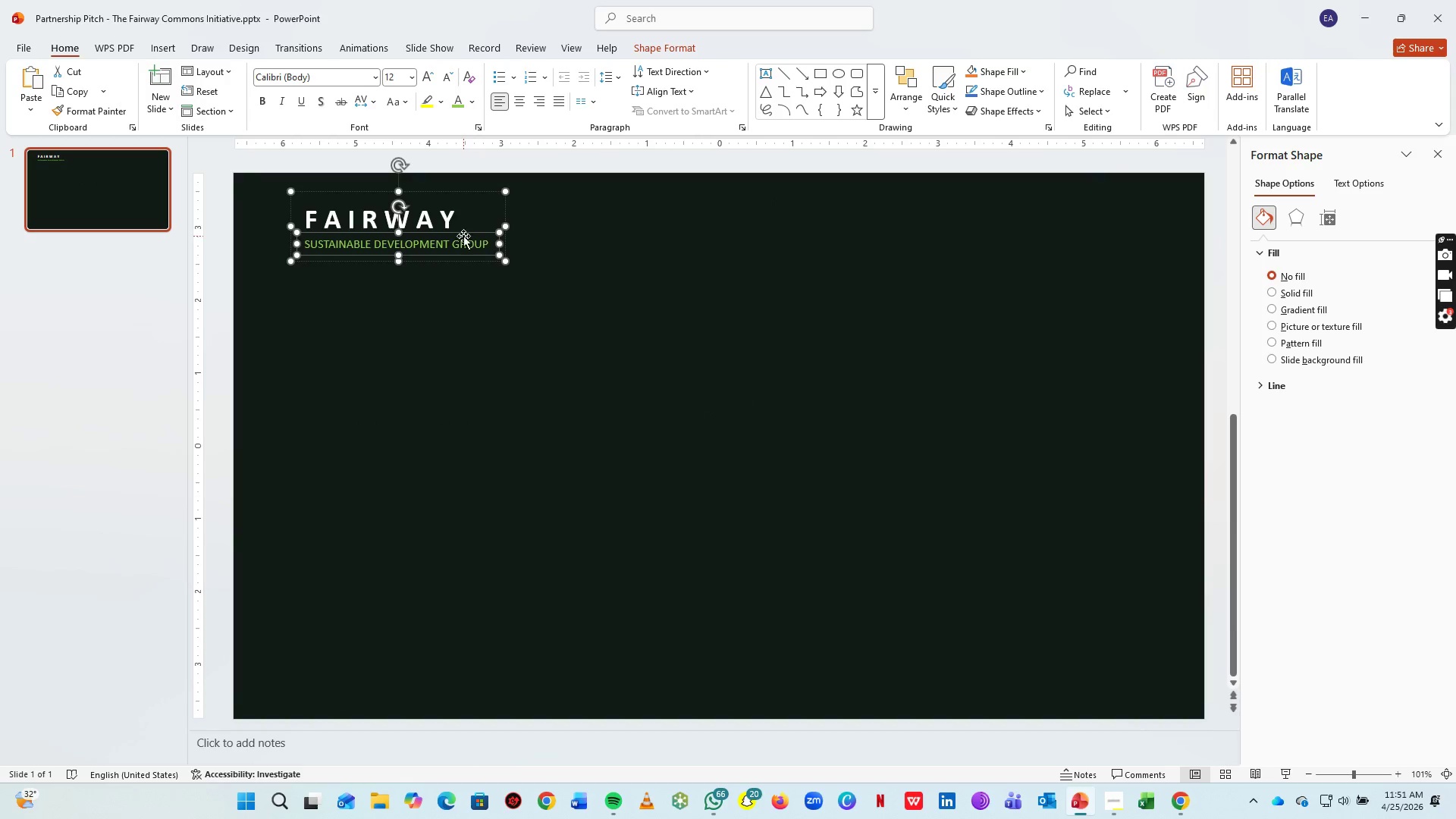 
left_click([463, 231])
 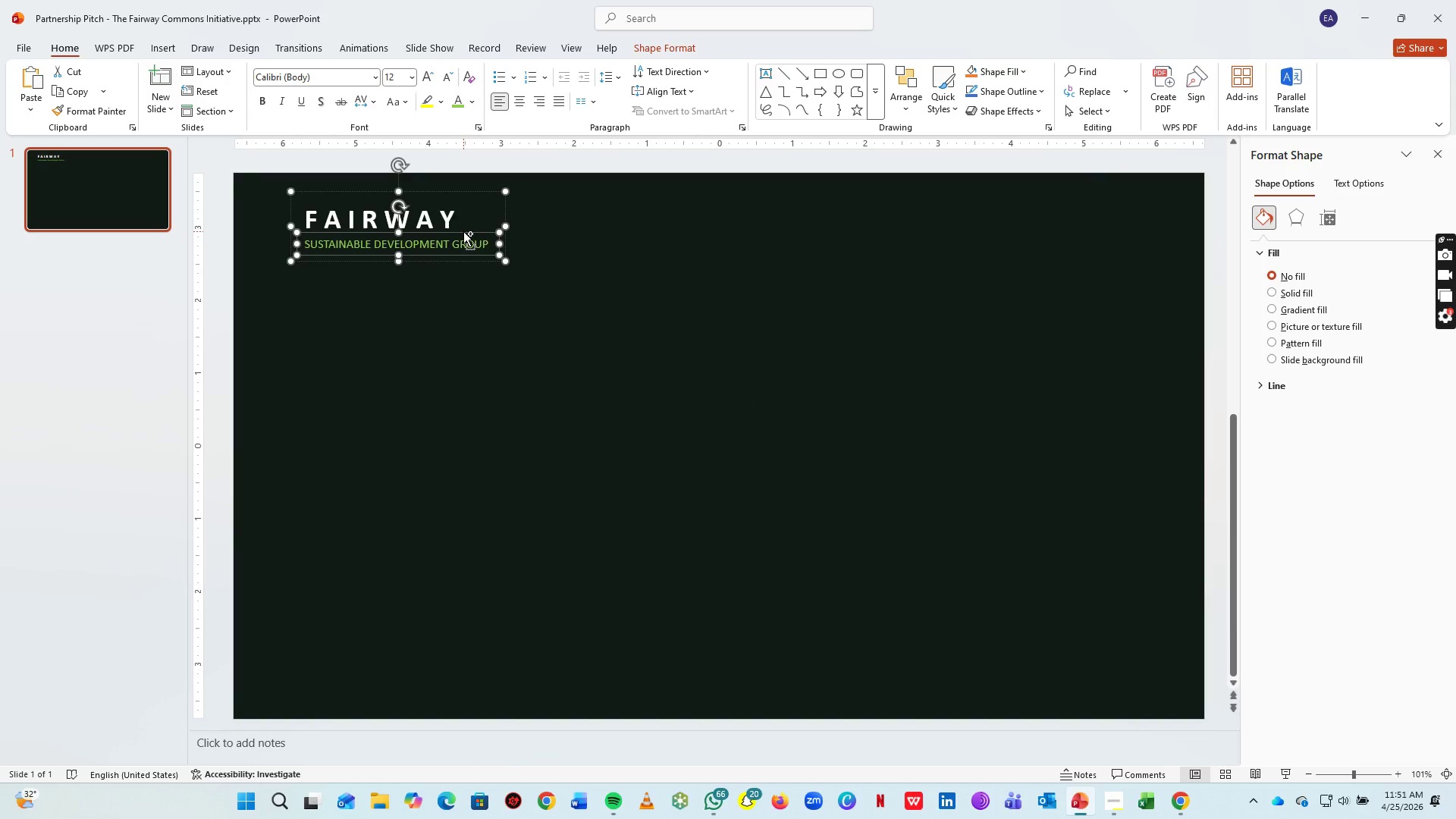 
key(Control+C)
 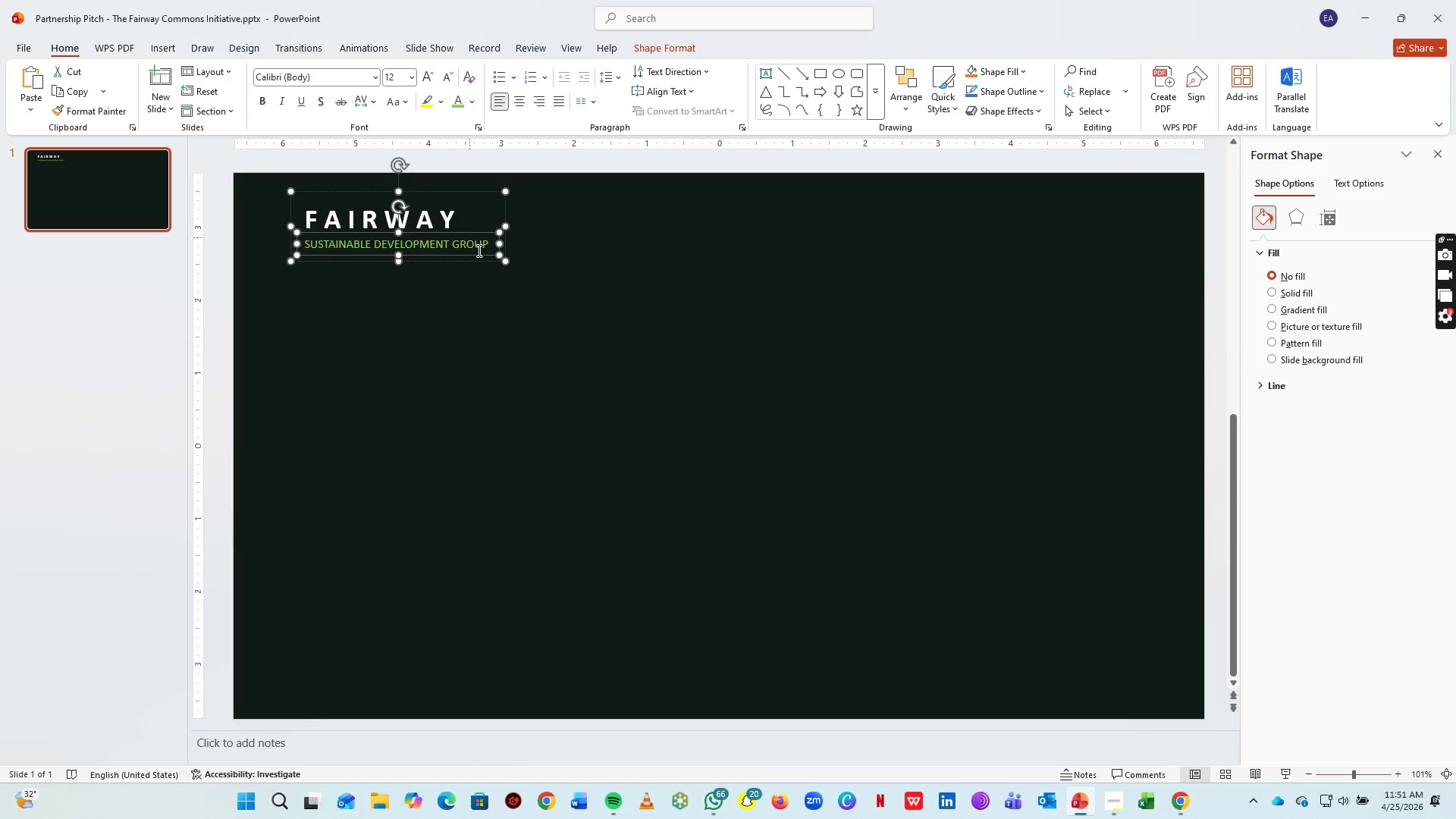 
key(Control+V)
 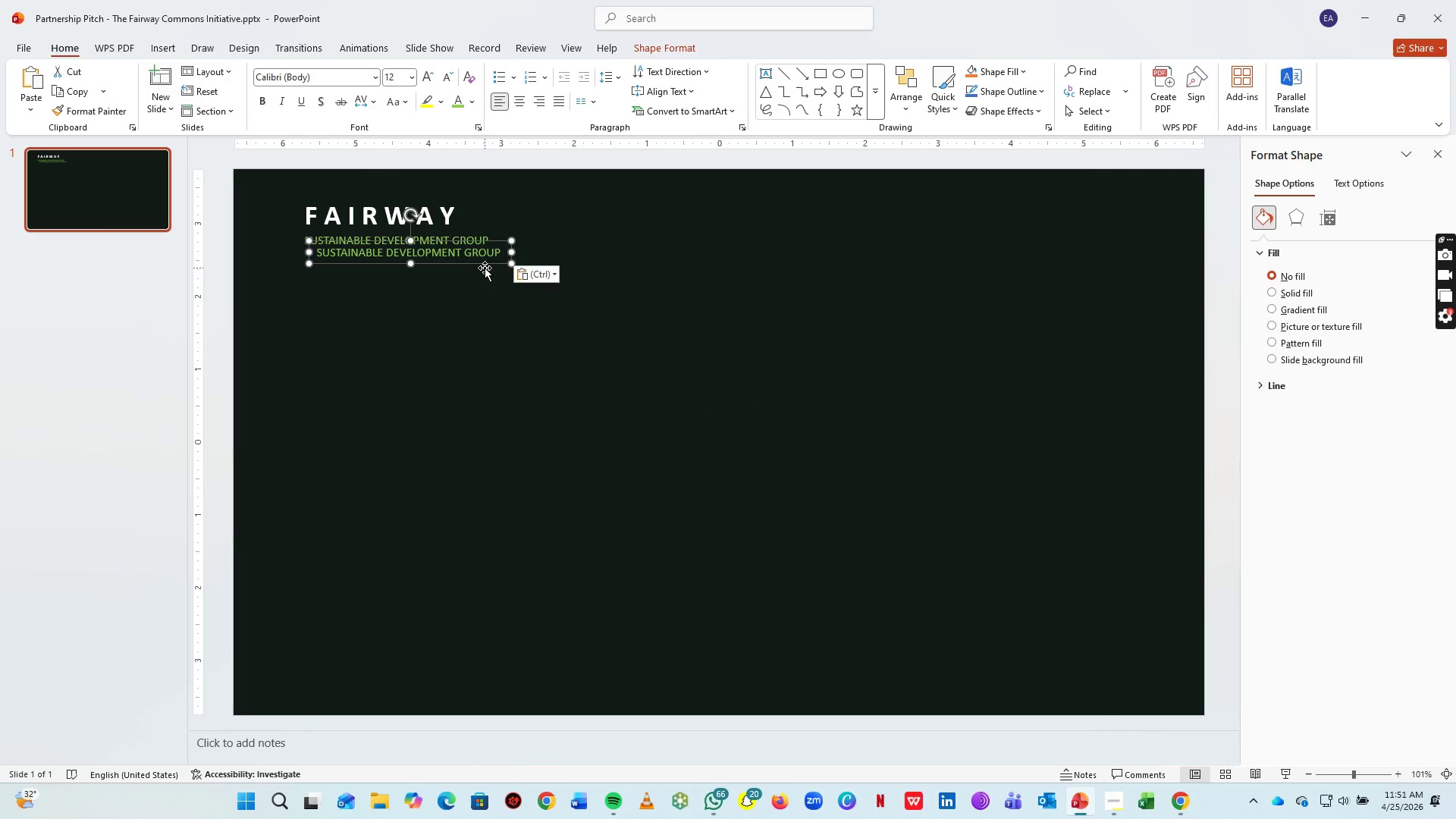 
left_click_drag(start_coordinate=[485, 267], to_coordinate=[799, 336])
 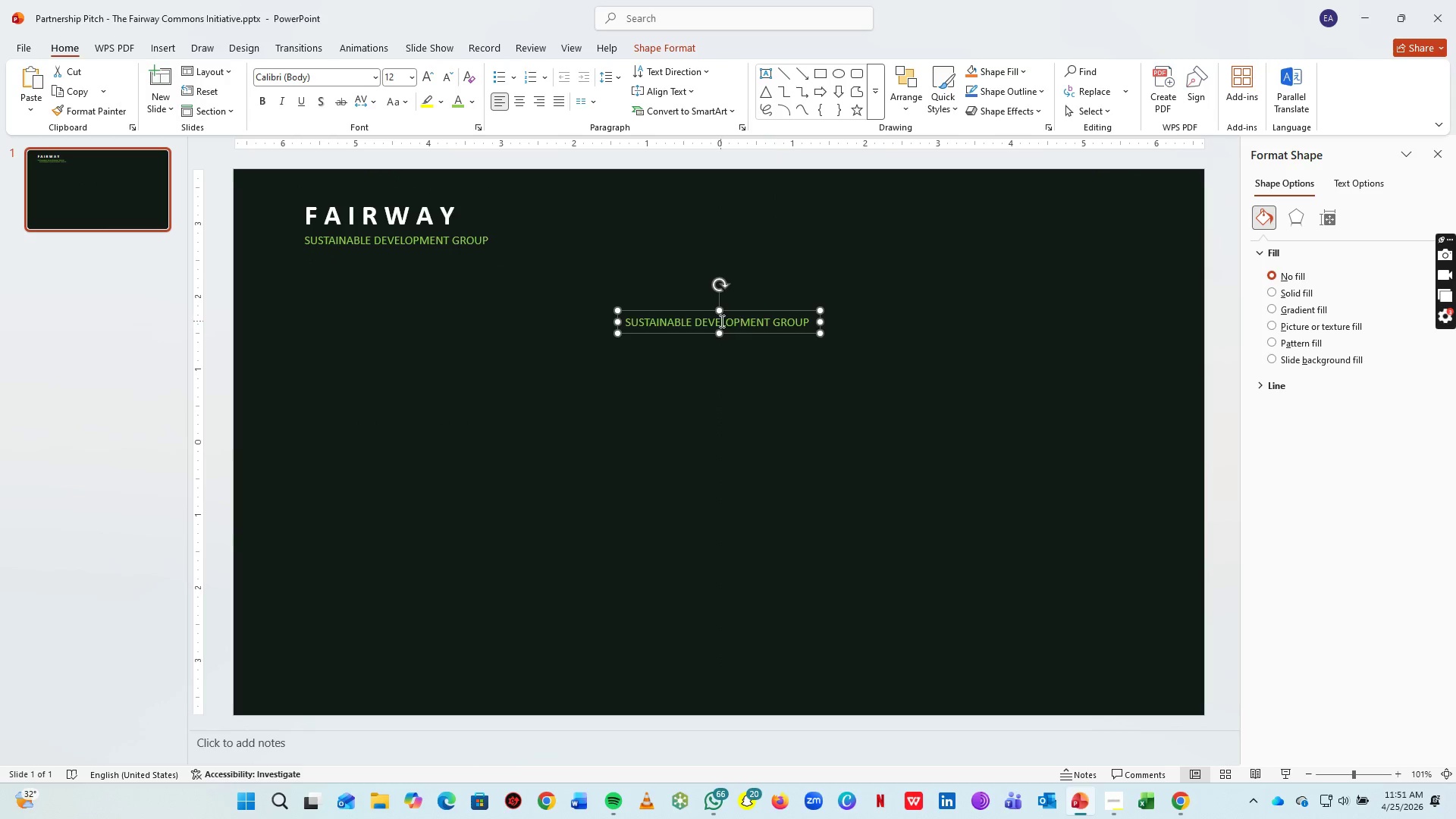 
left_click([720, 321])
 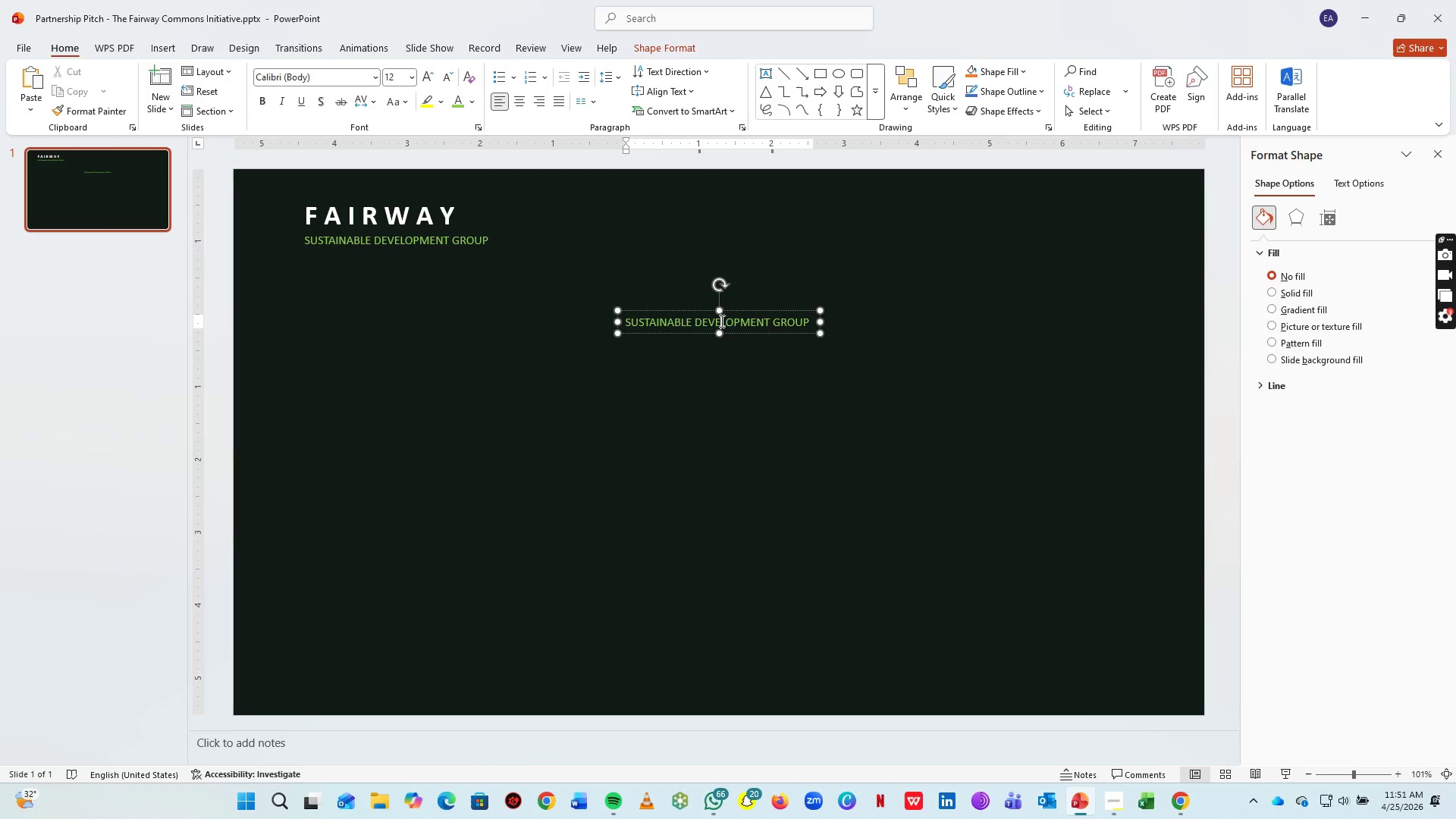 
key(Control+A)
 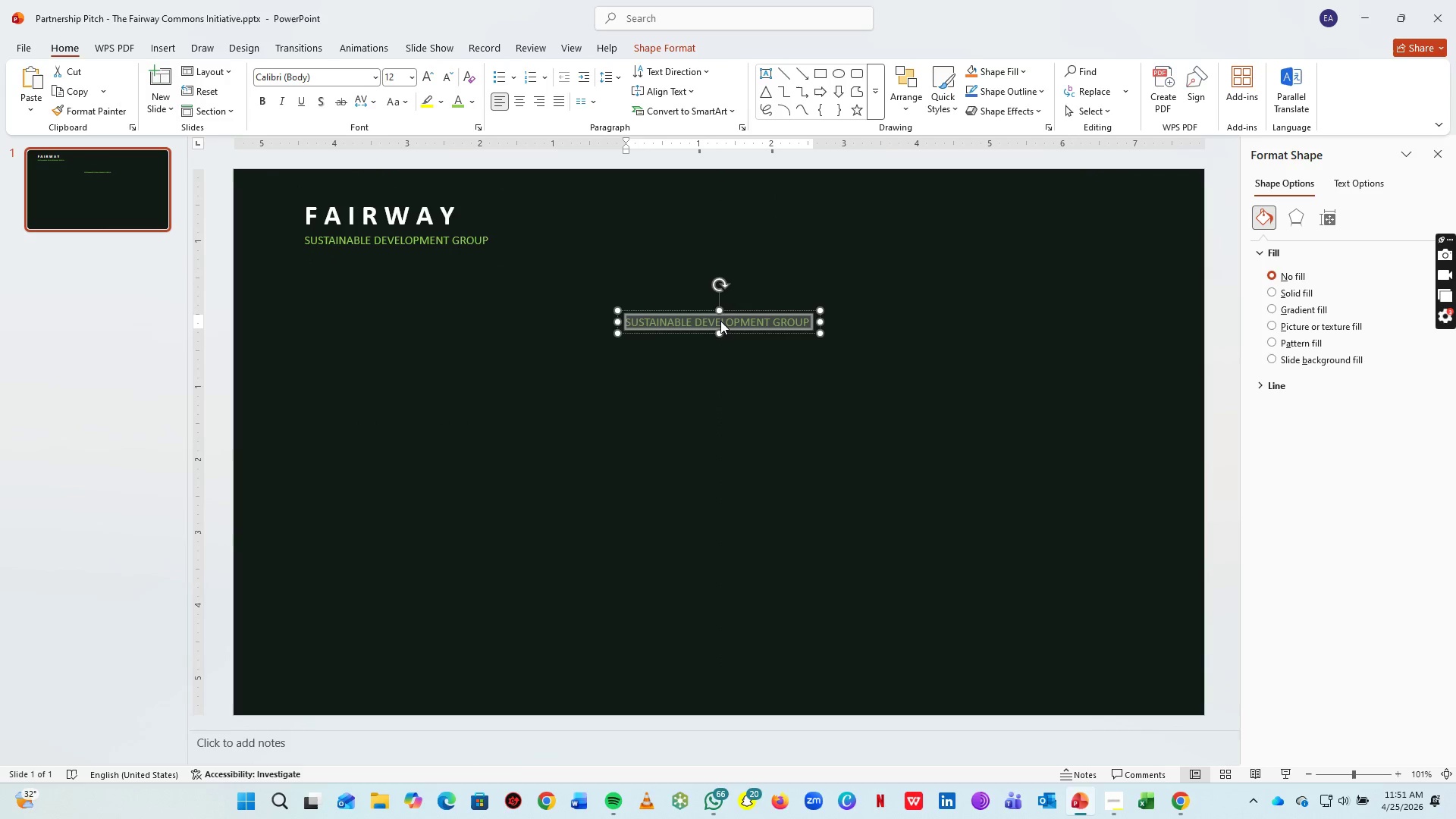 
key(Alt+AltLeft)
 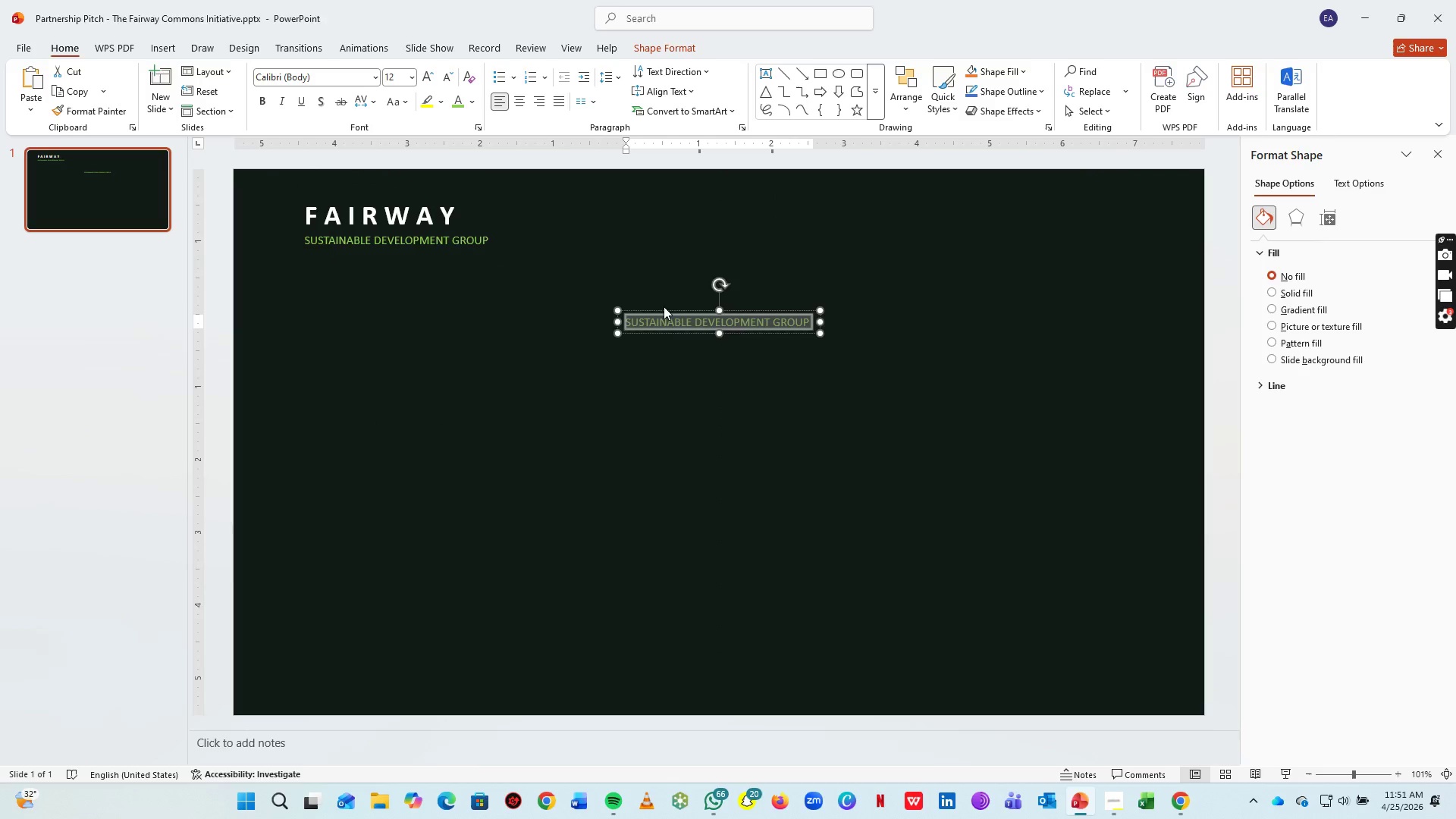 
key(Alt+Tab)